 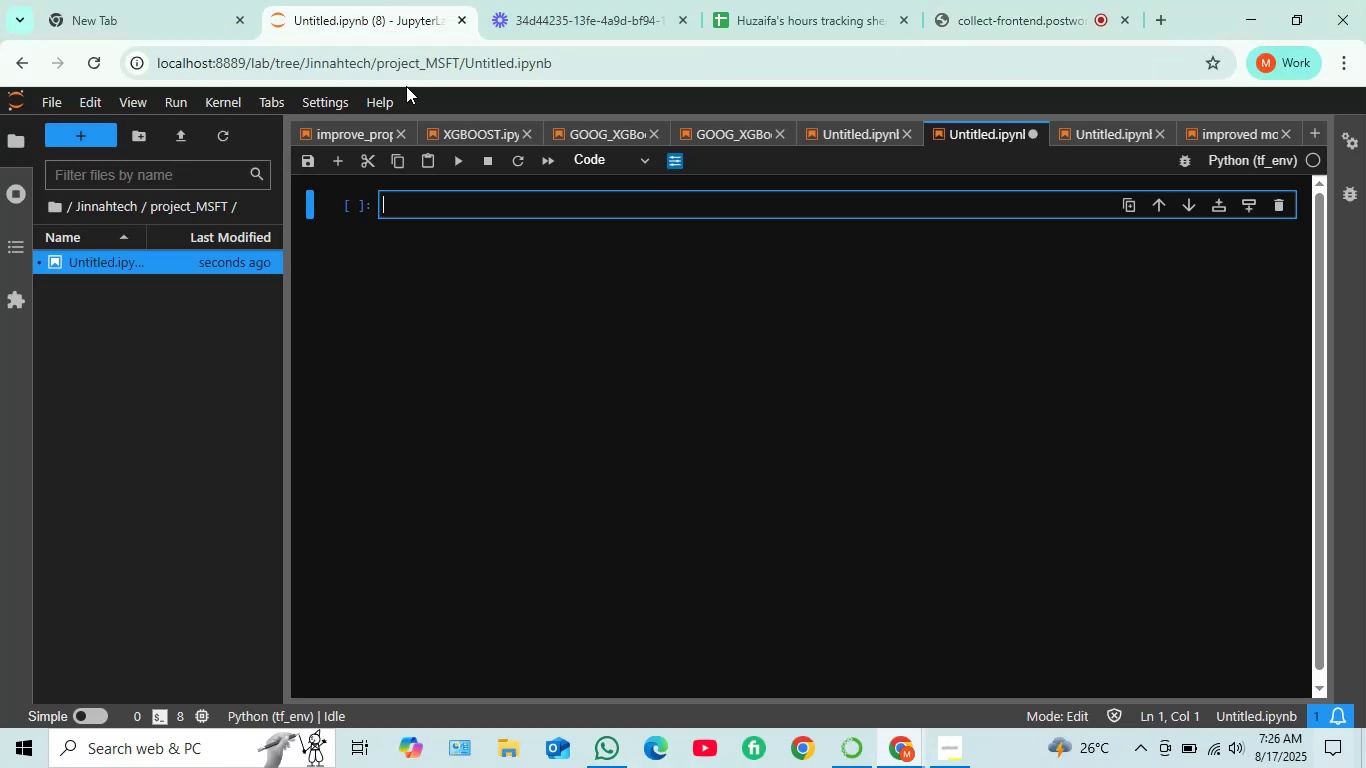 
left_click([448, 199])
 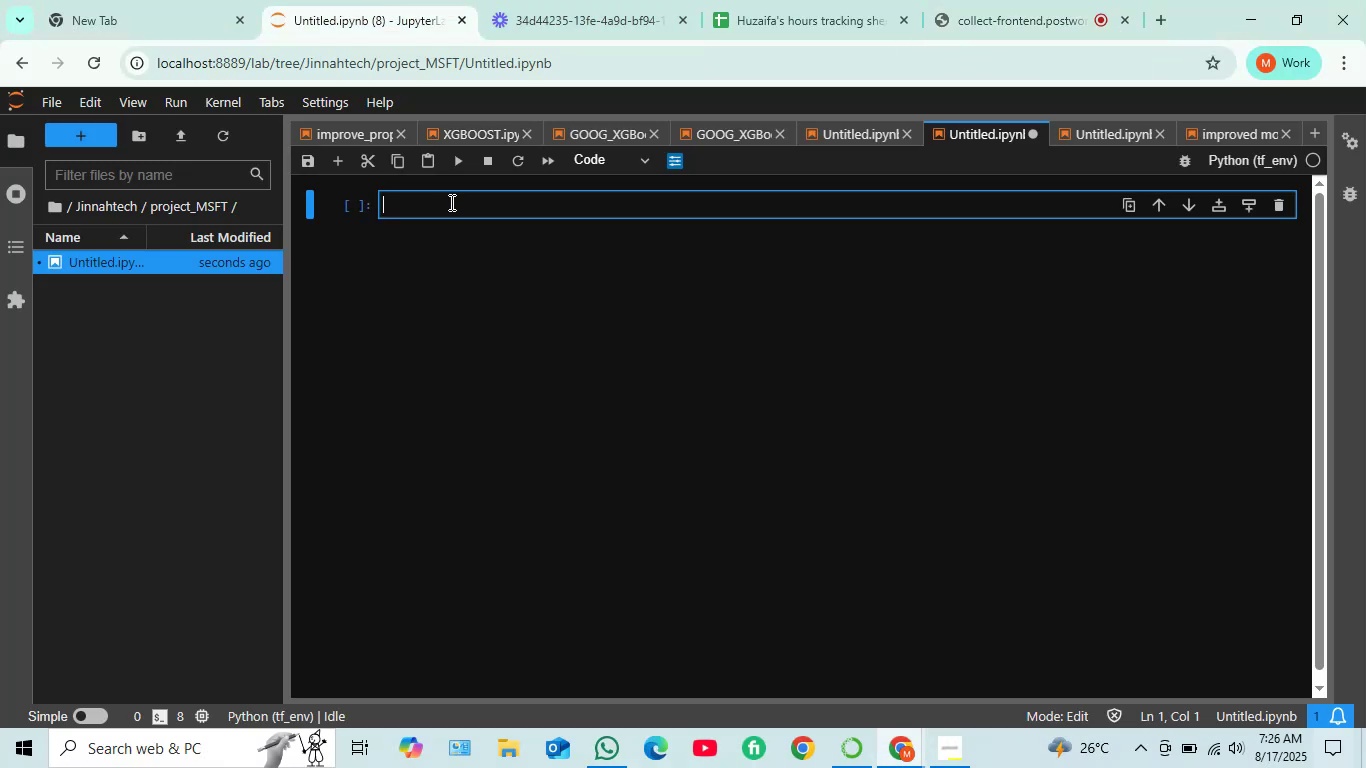 
type(import yfinance as yf)
 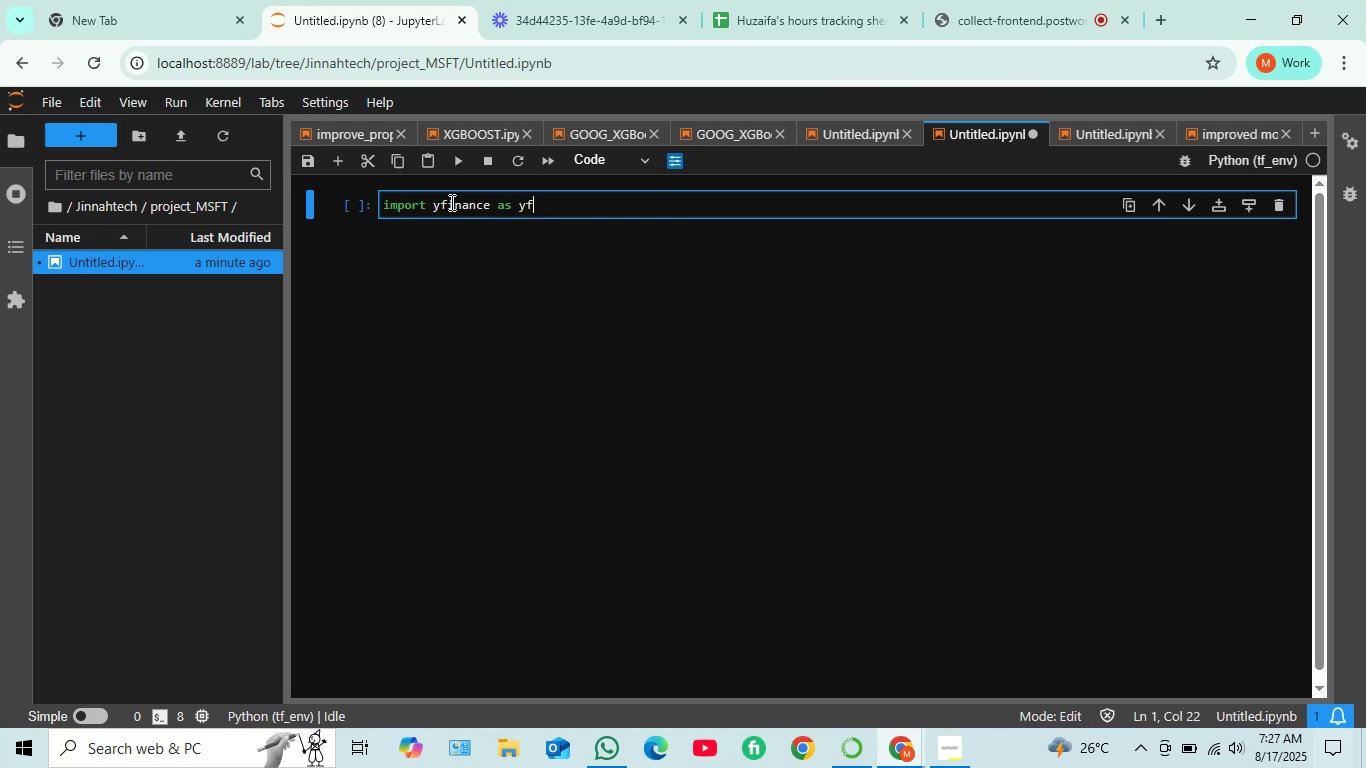 
key(Enter)
 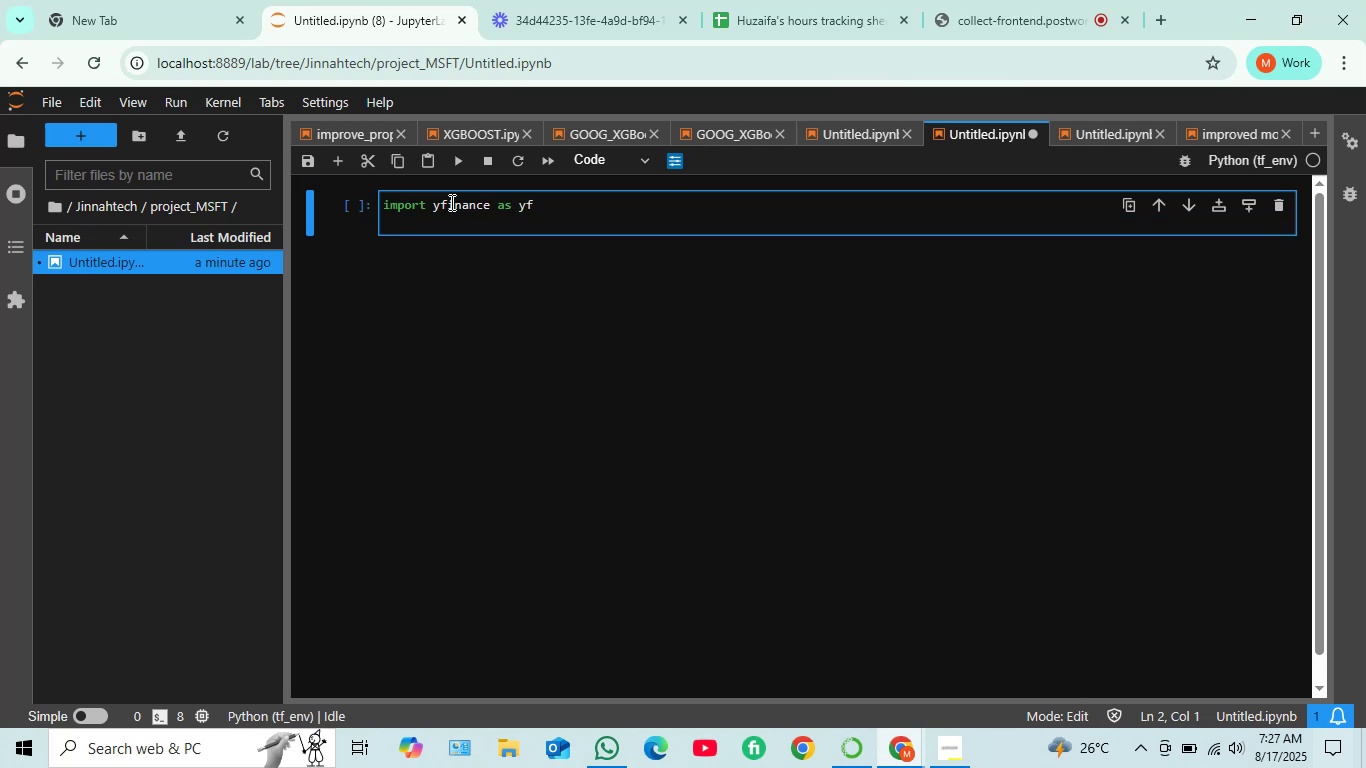 
type(import )
 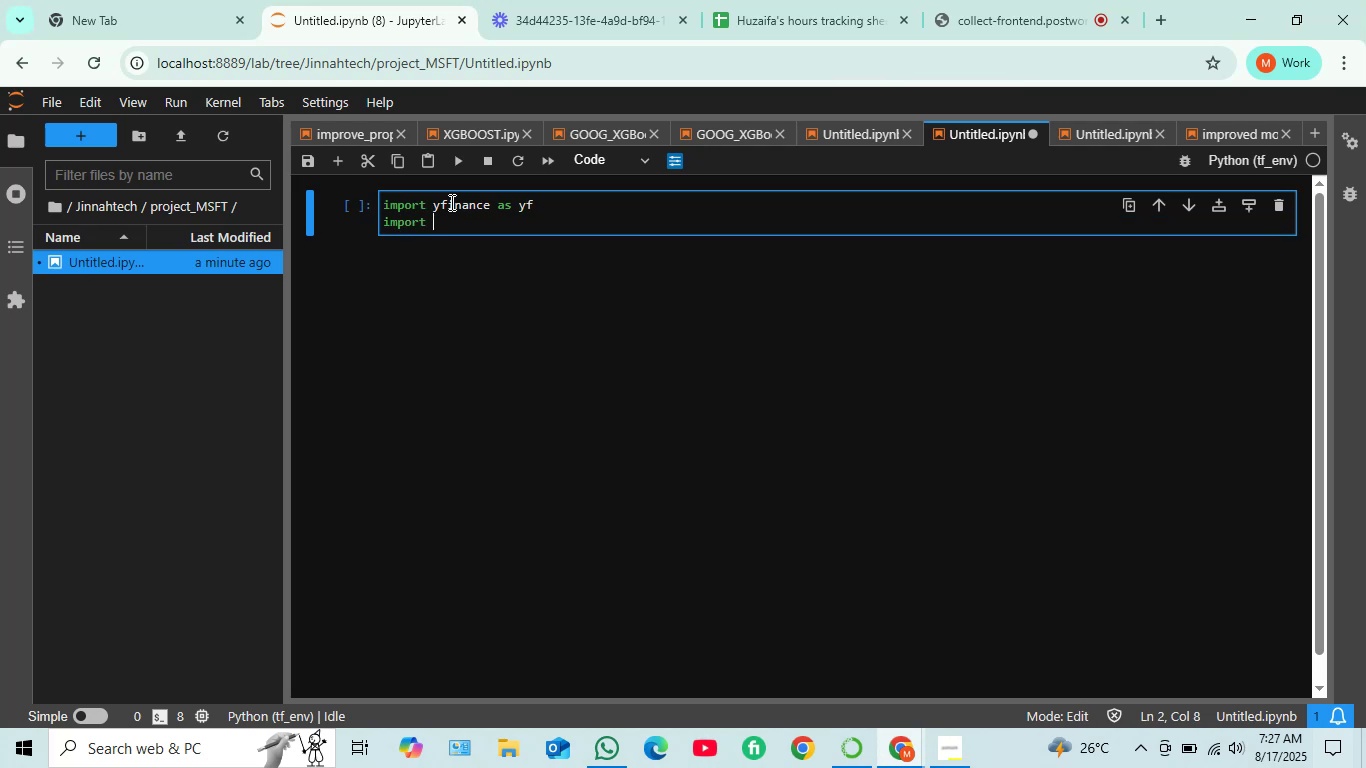 
type(pandas as pd)
 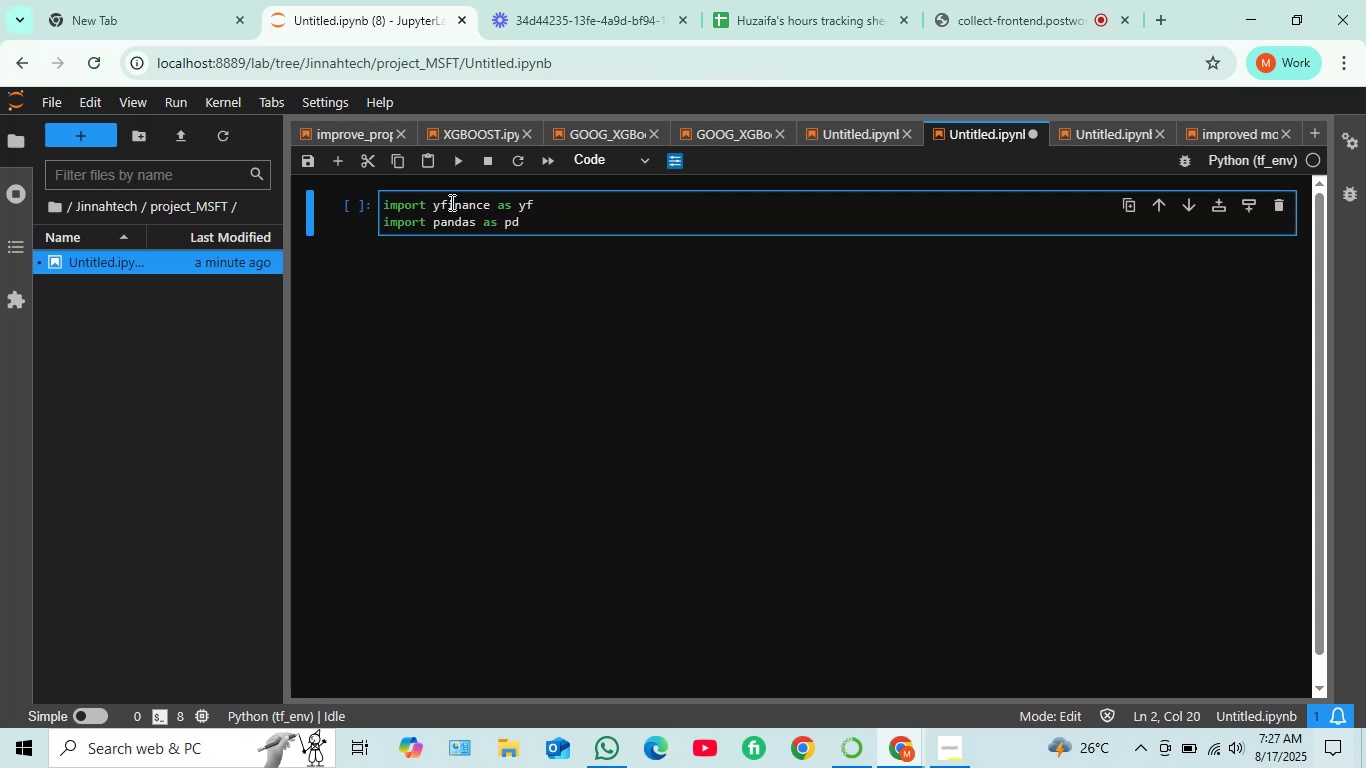 
key(Enter)
 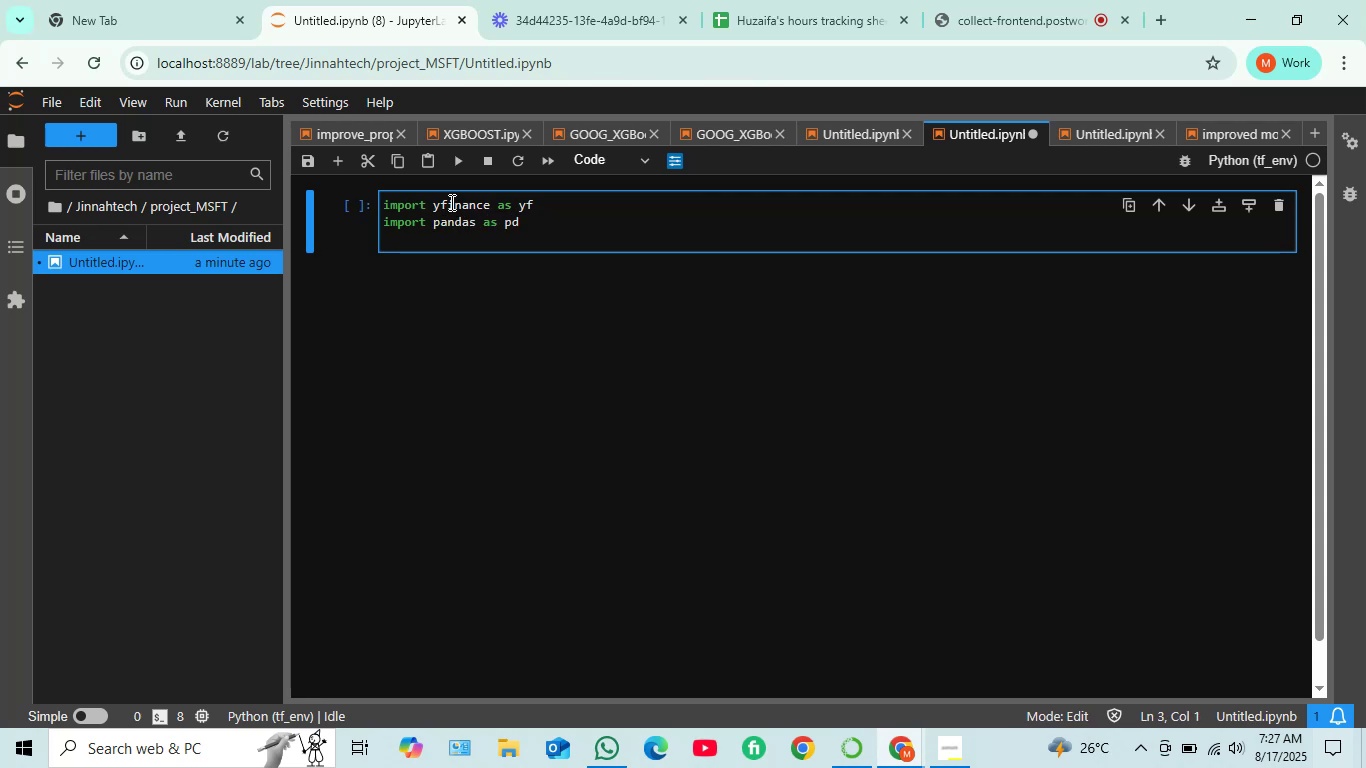 
type(import numpy as np)
 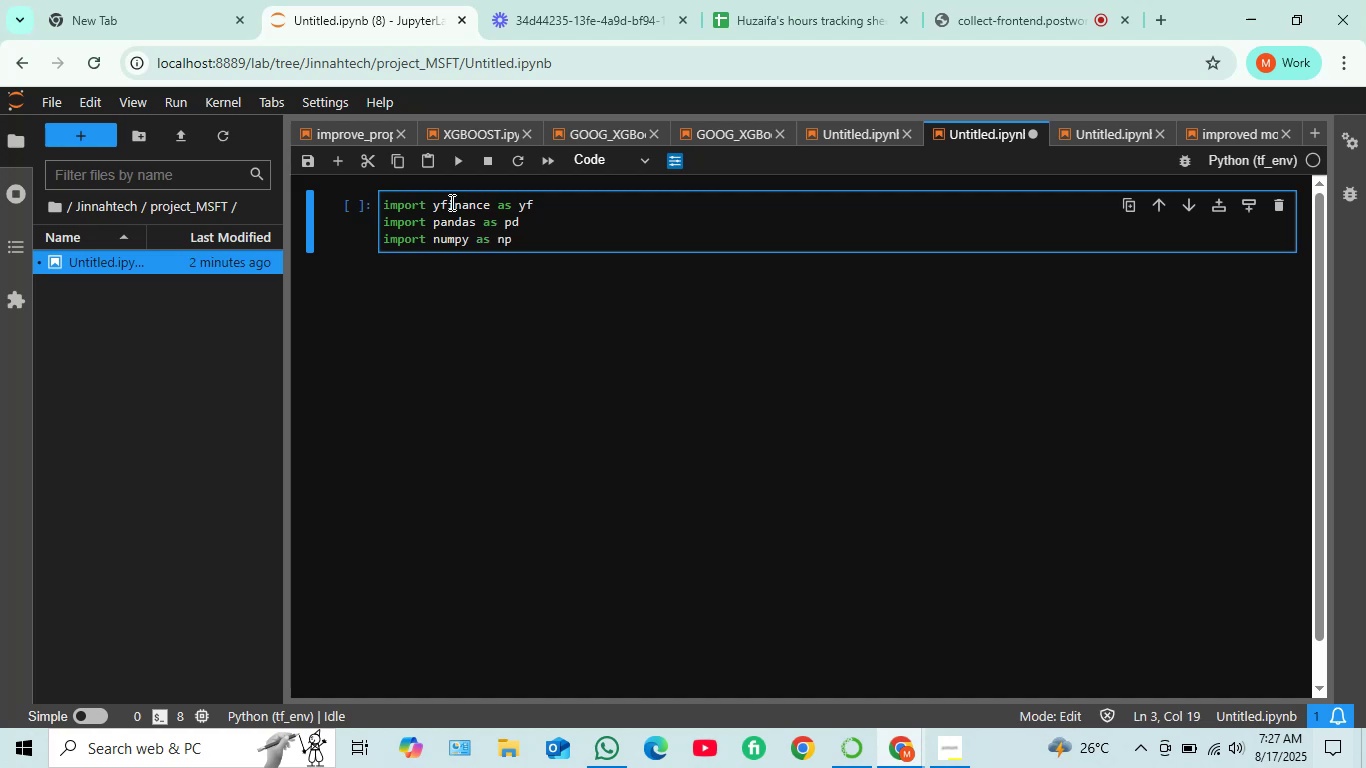 
key(Enter)
 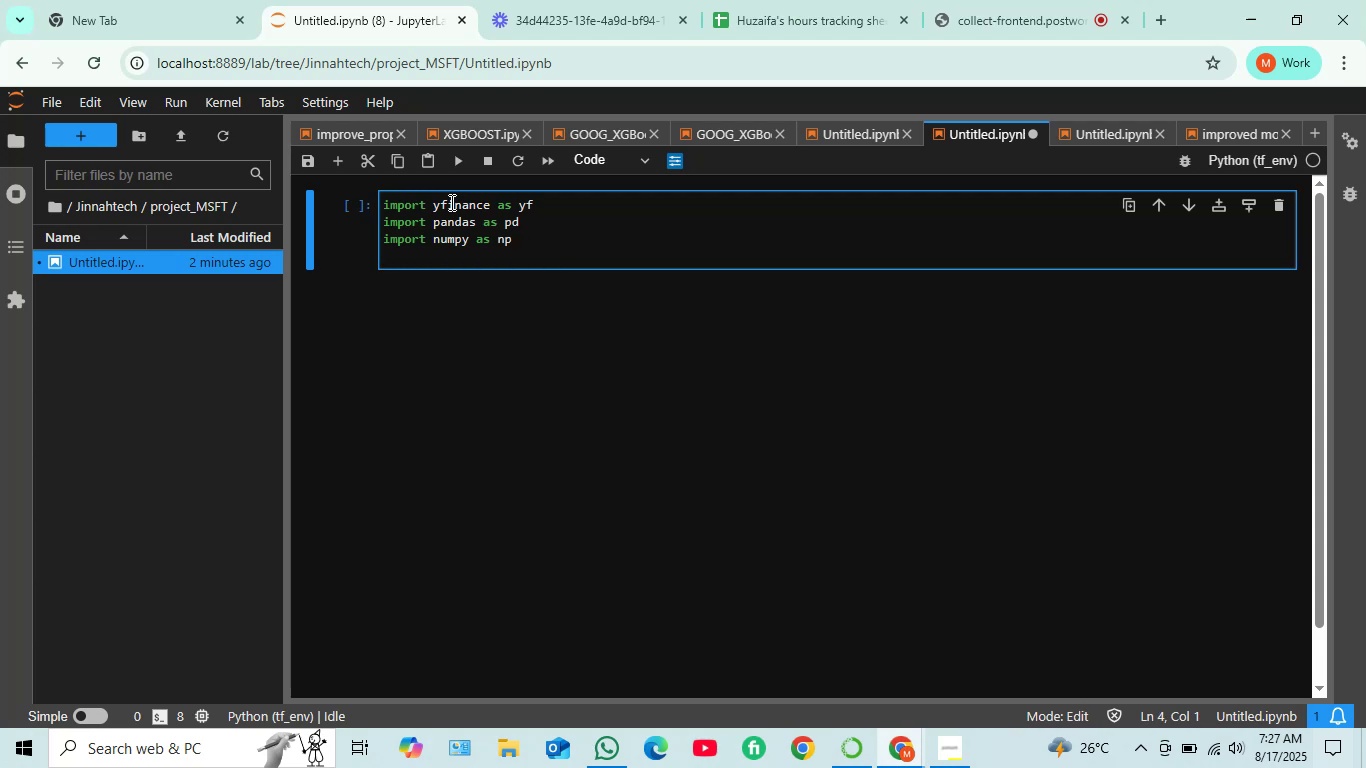 
type(import ma)
key(Tab)
 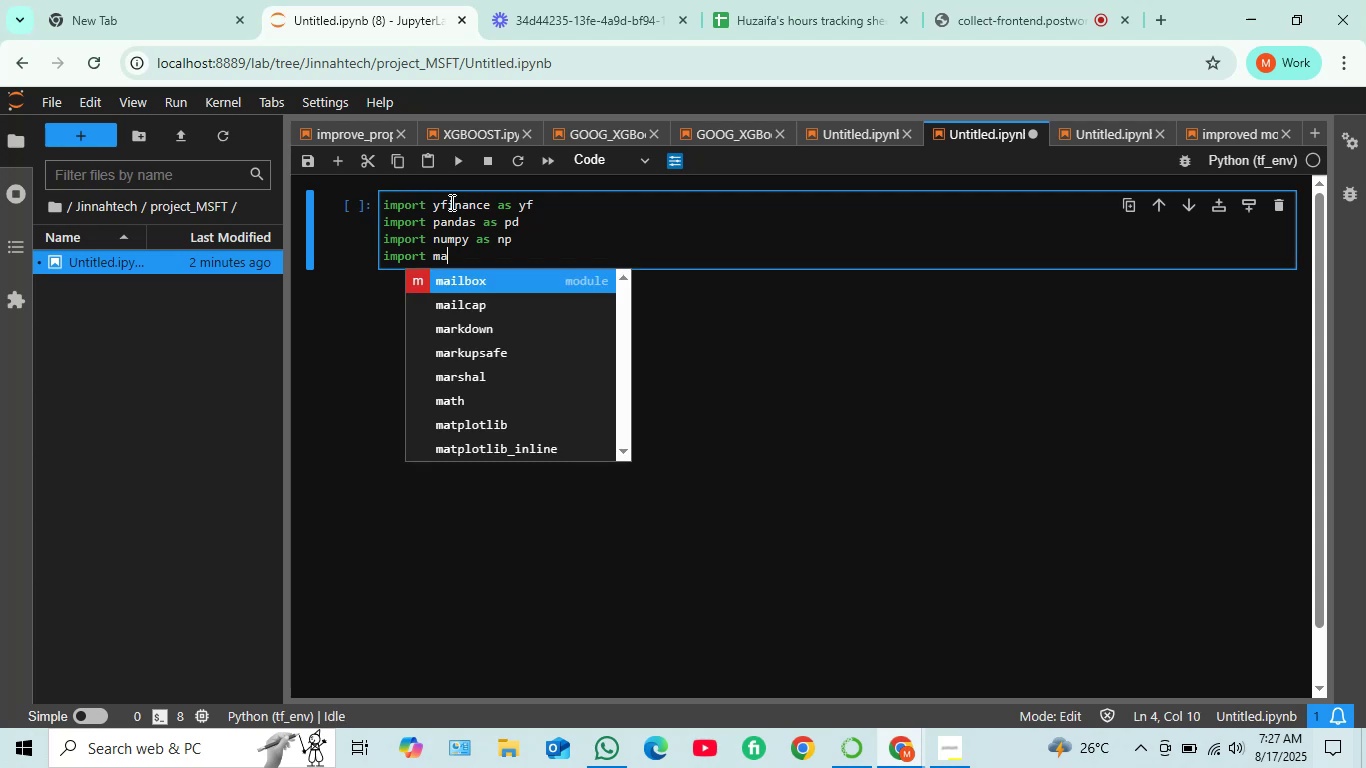 
key(ArrowDown)
 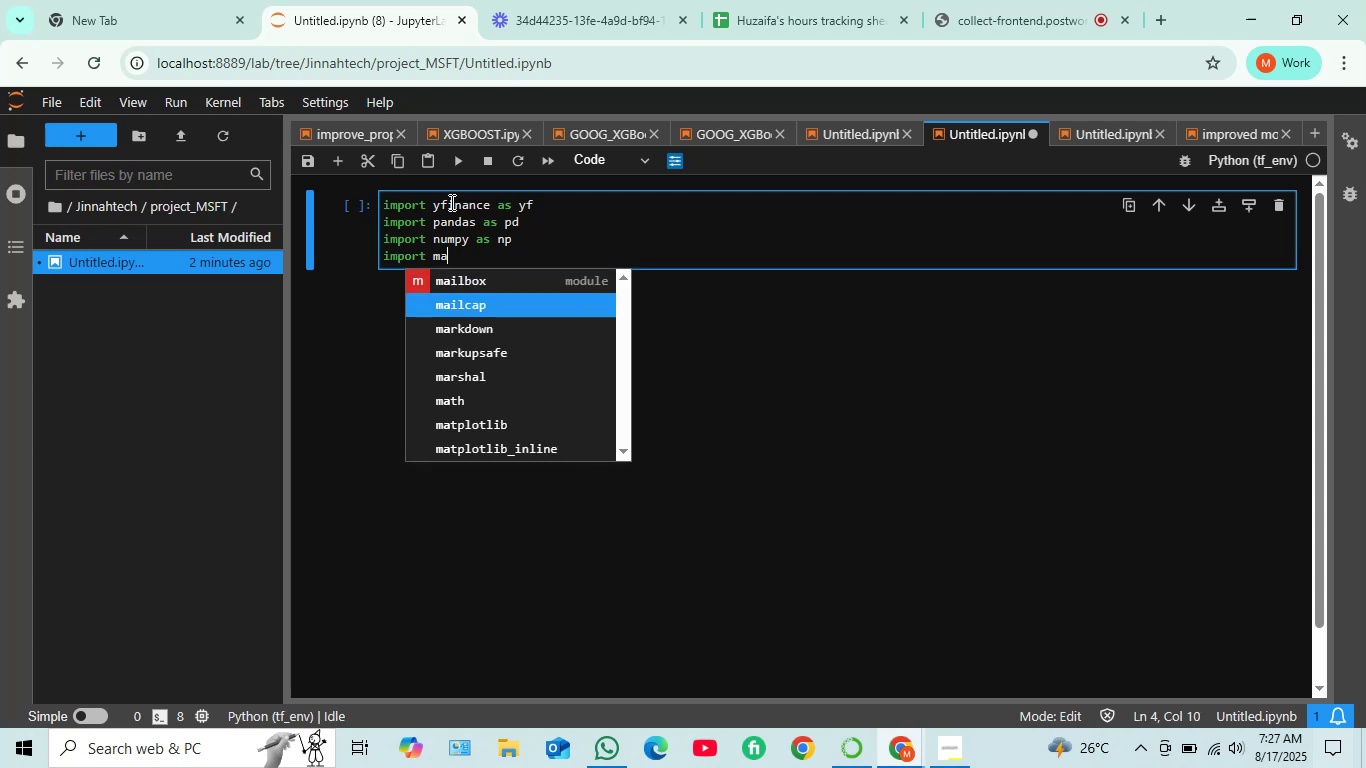 
key(ArrowDown)
 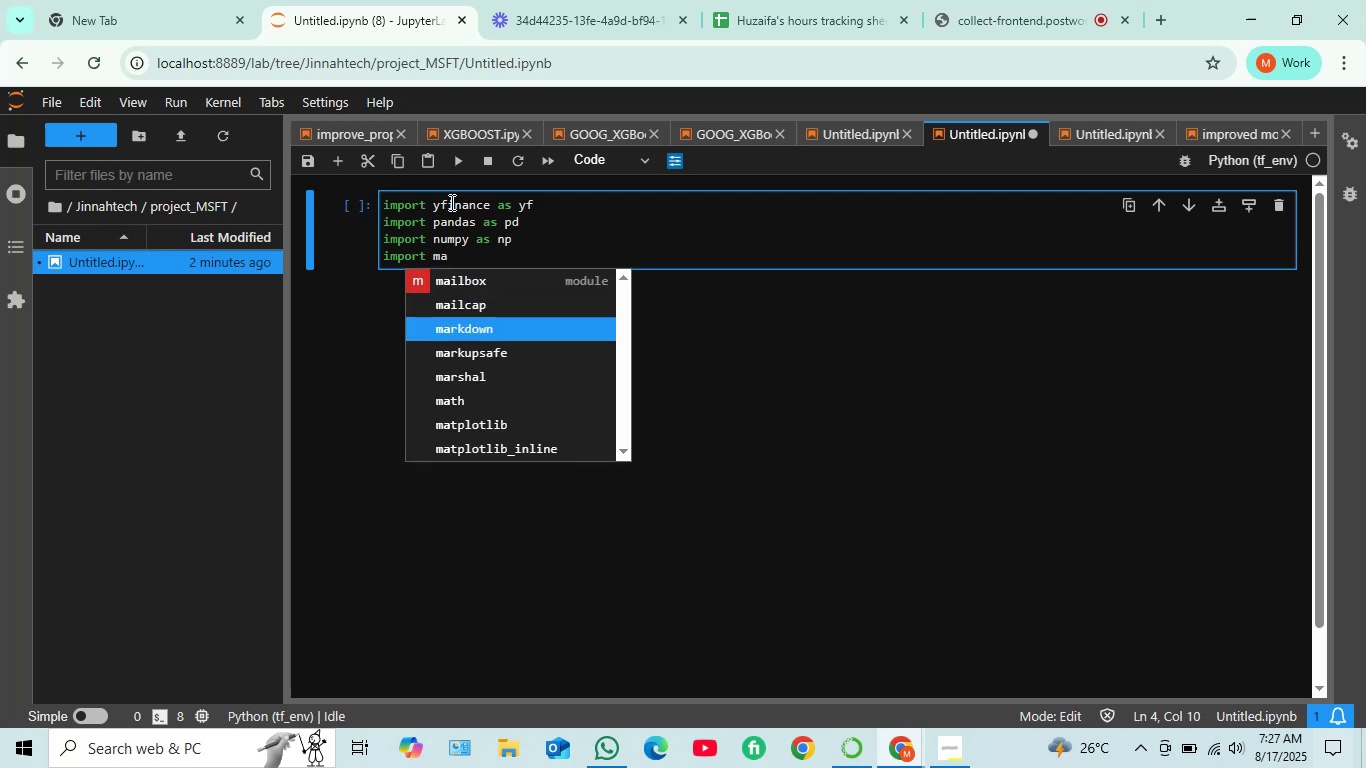 
key(ArrowDown)
 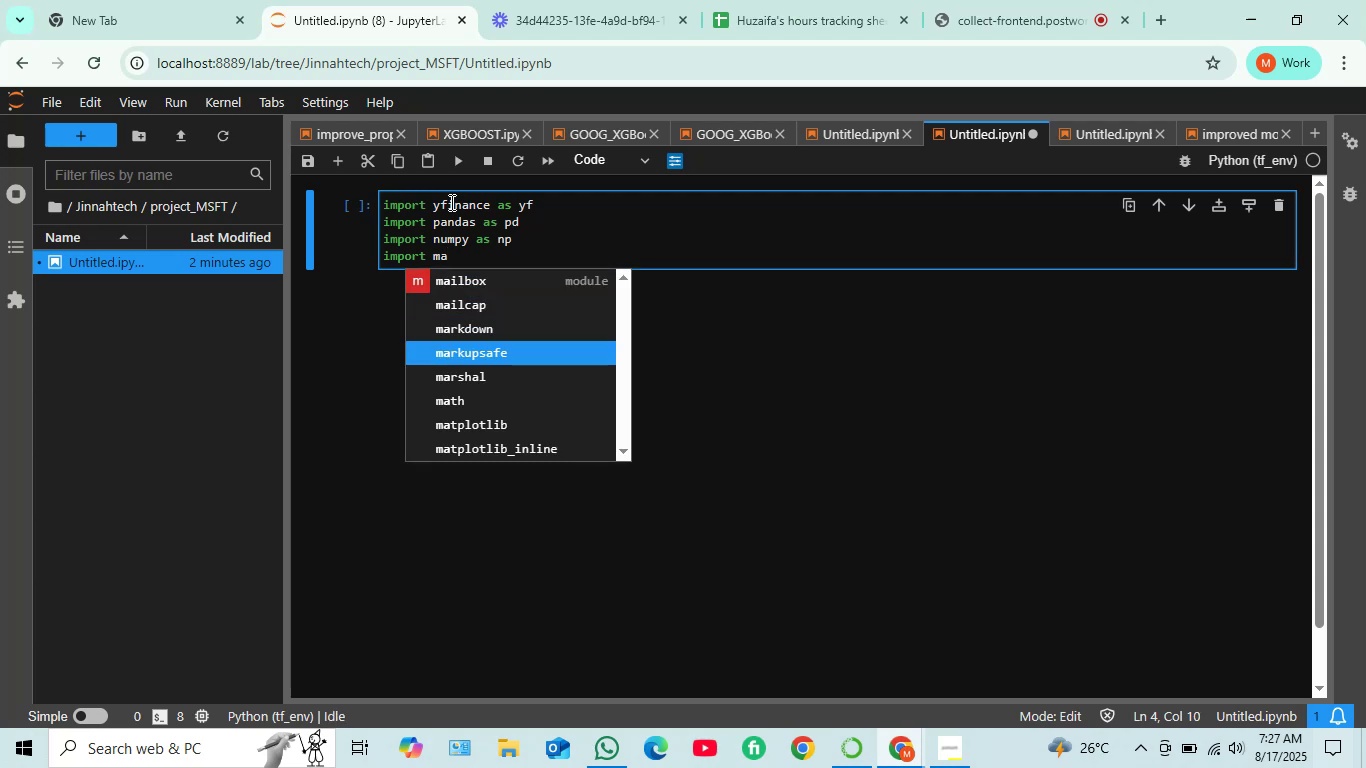 
key(ArrowDown)
 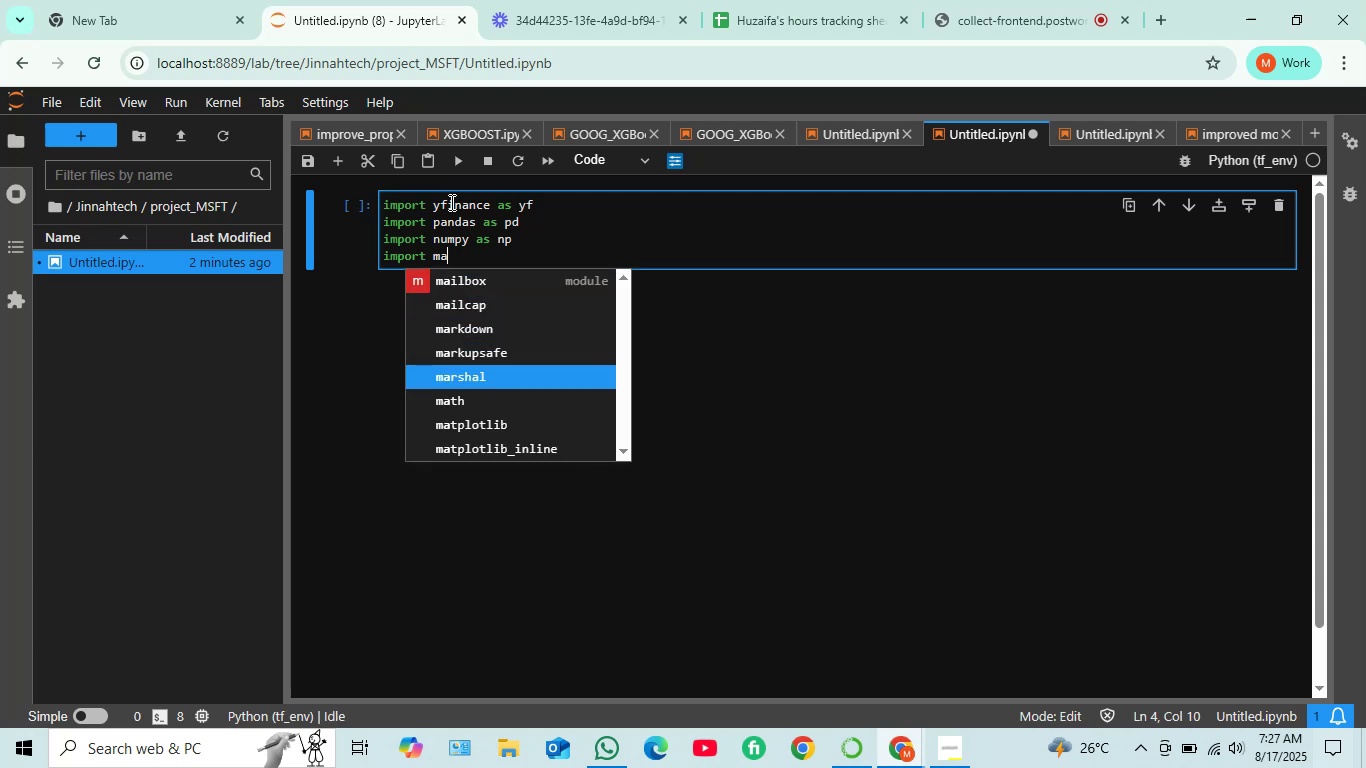 
key(ArrowDown)
 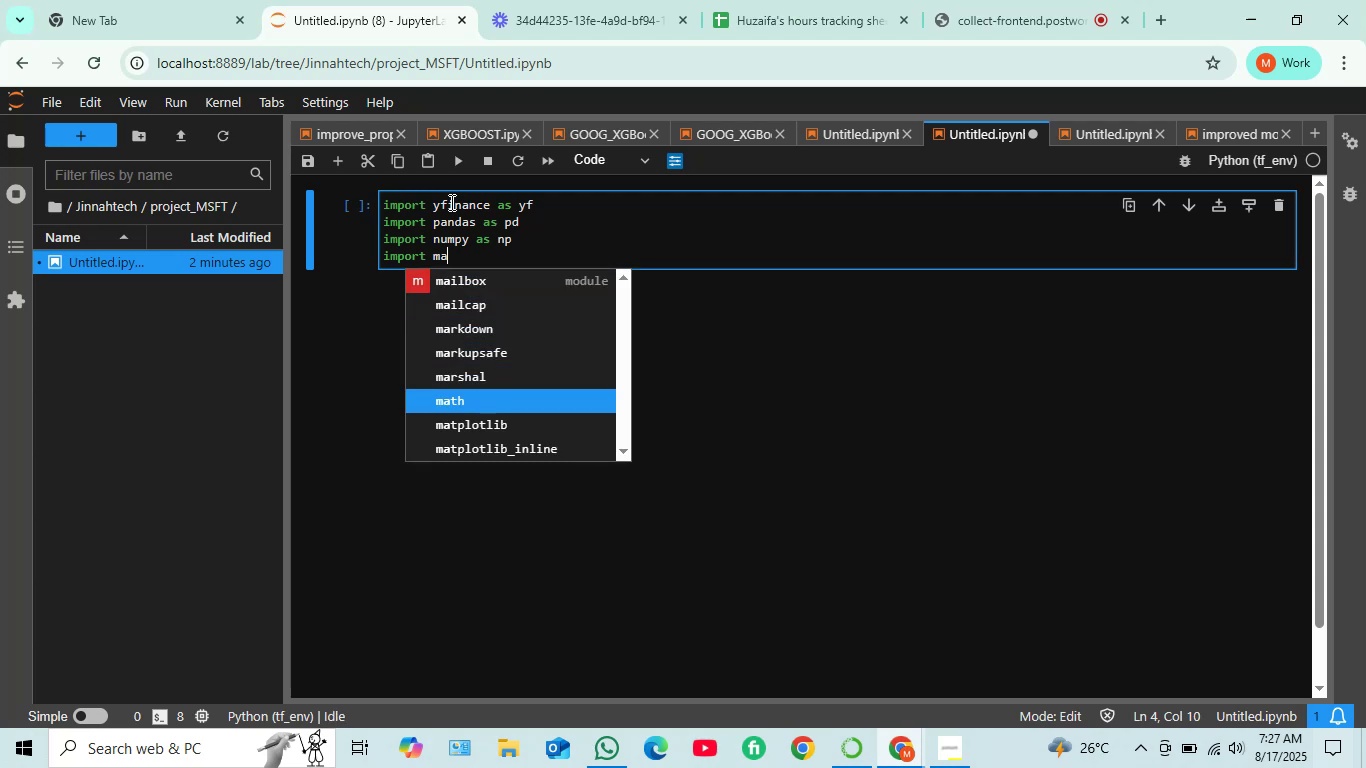 
key(ArrowDown)
 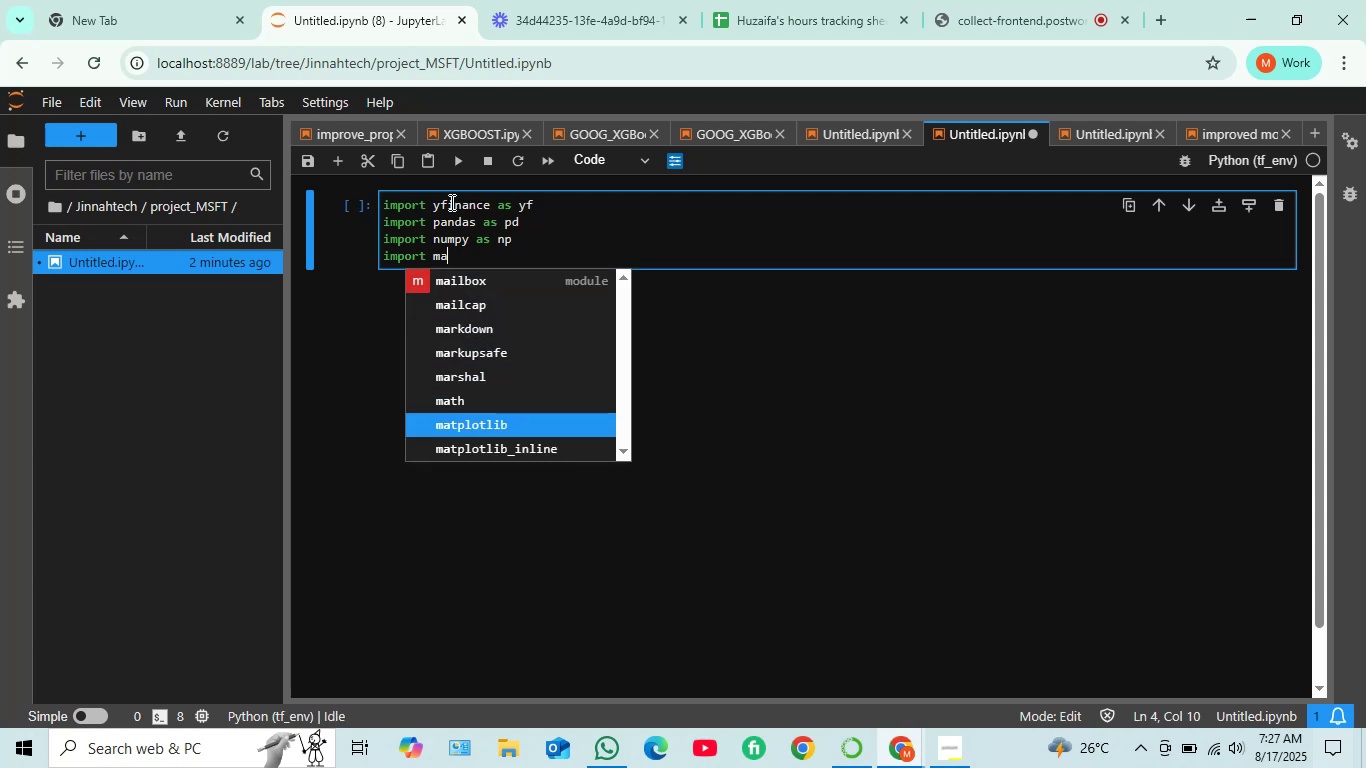 
key(Enter)
 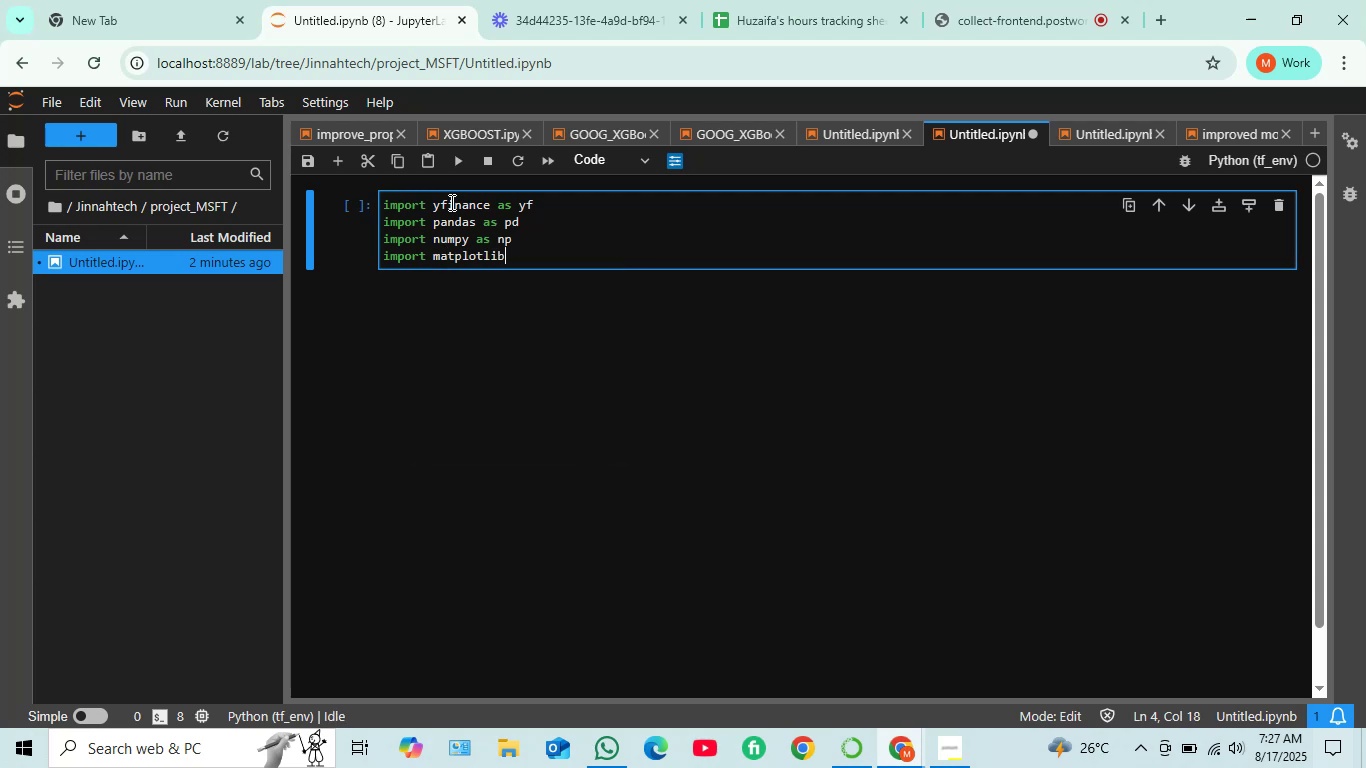 
type(.pyplot)
 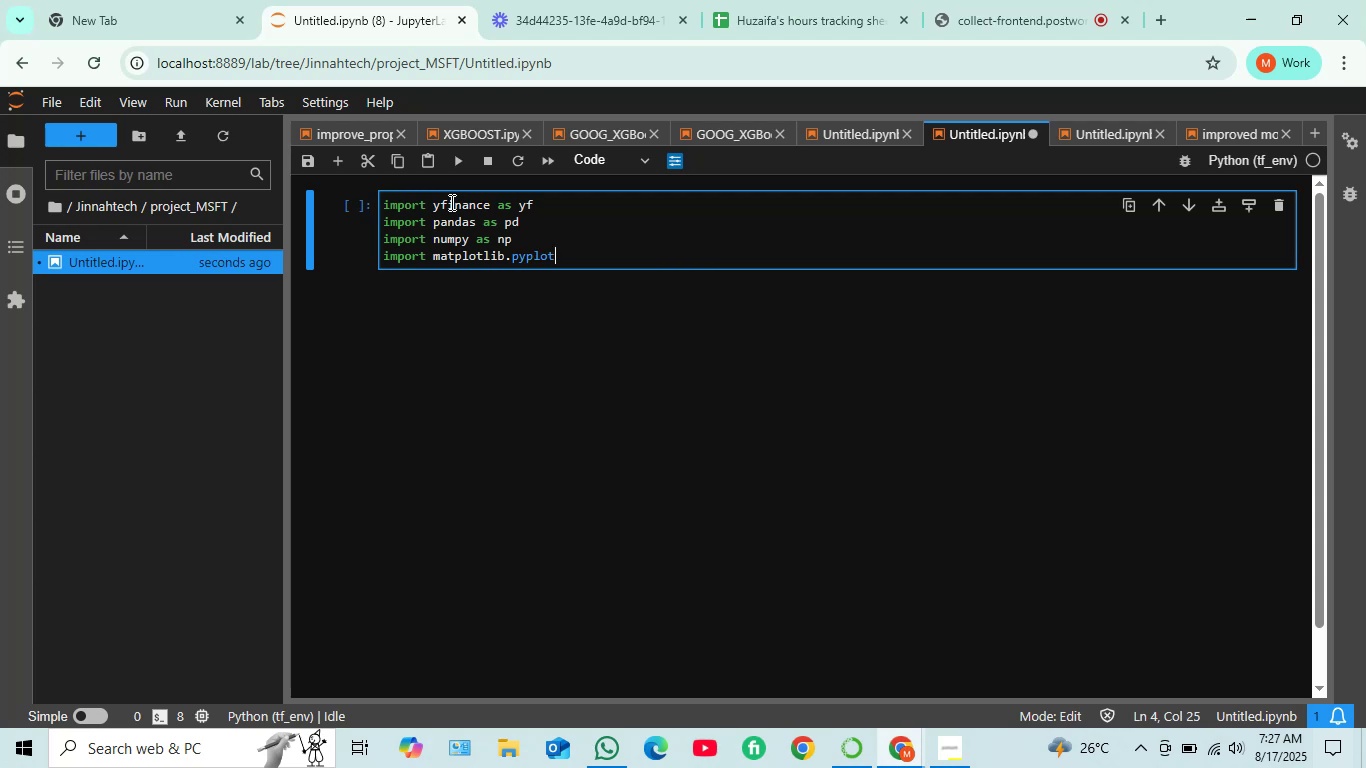 
wait(7.27)
 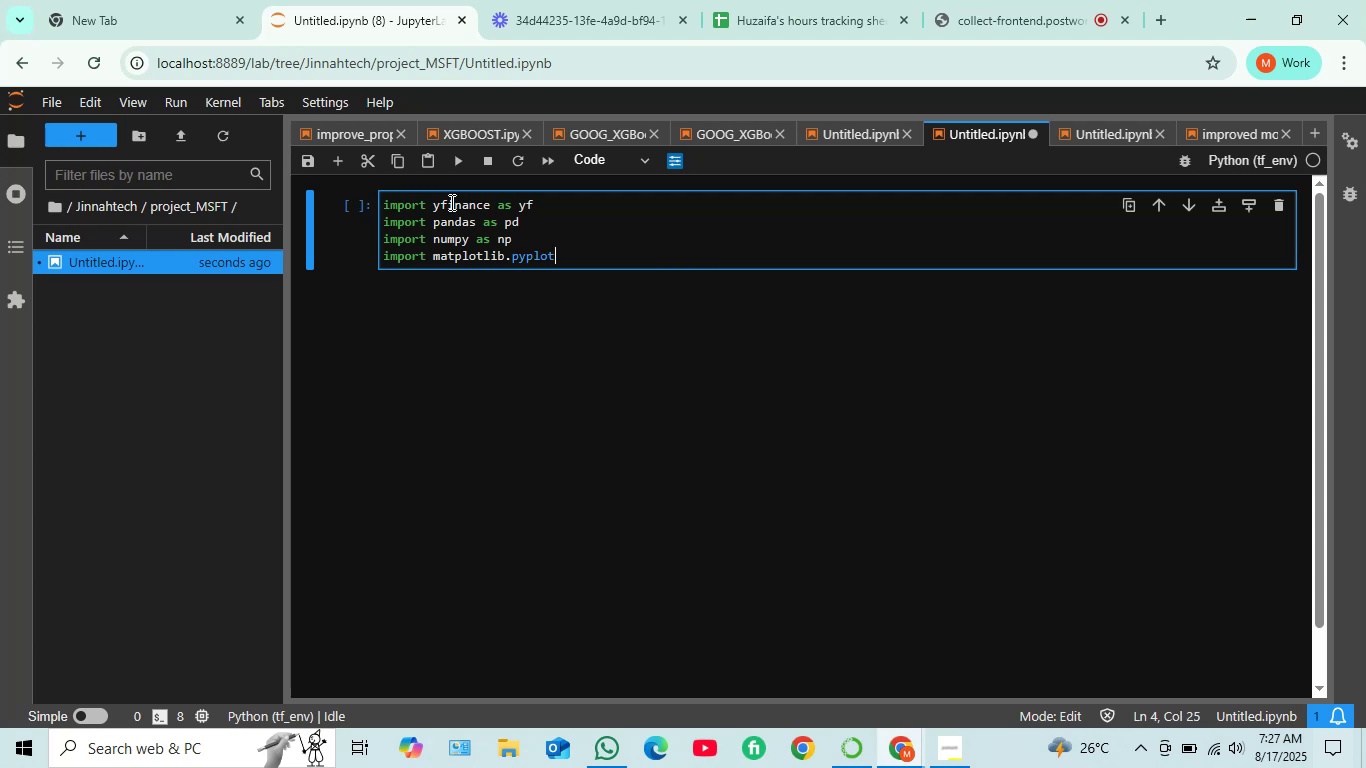 
type( as plt)
 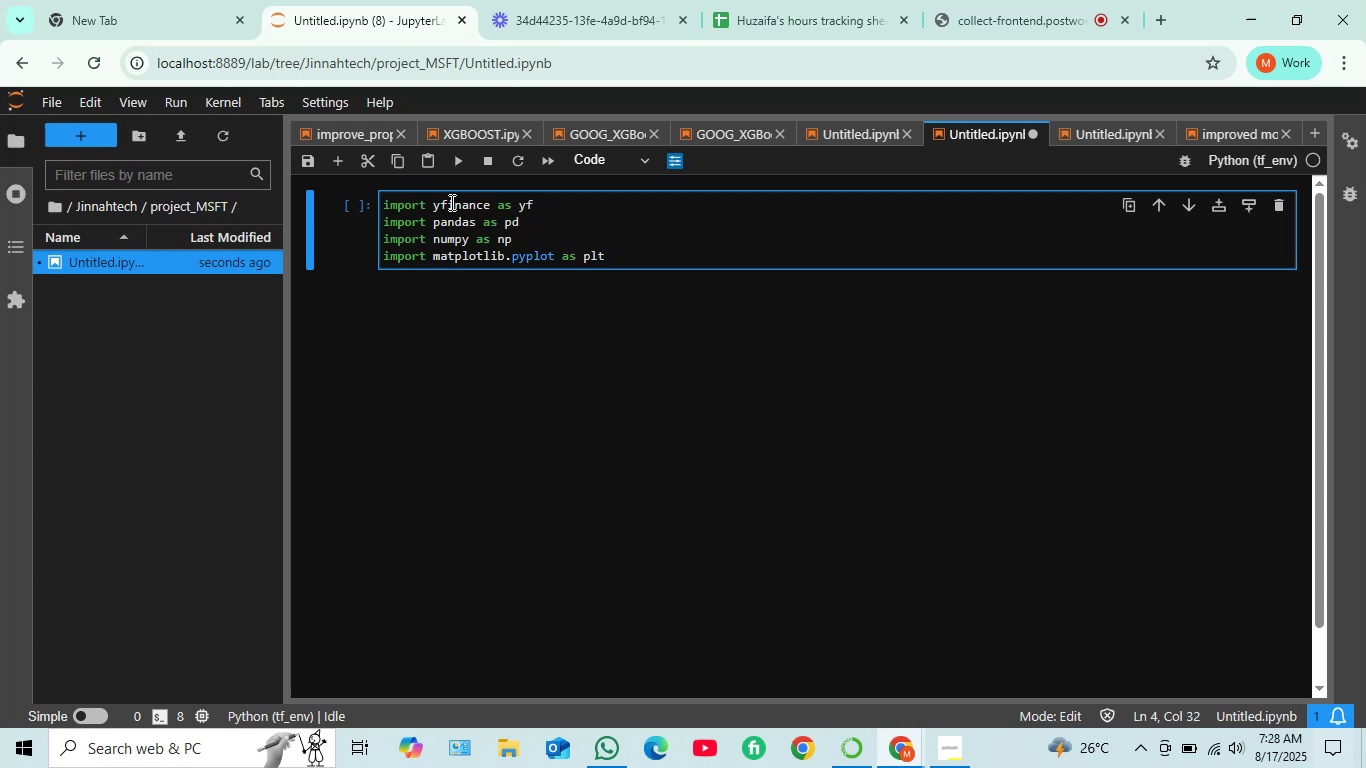 
key(Enter)
 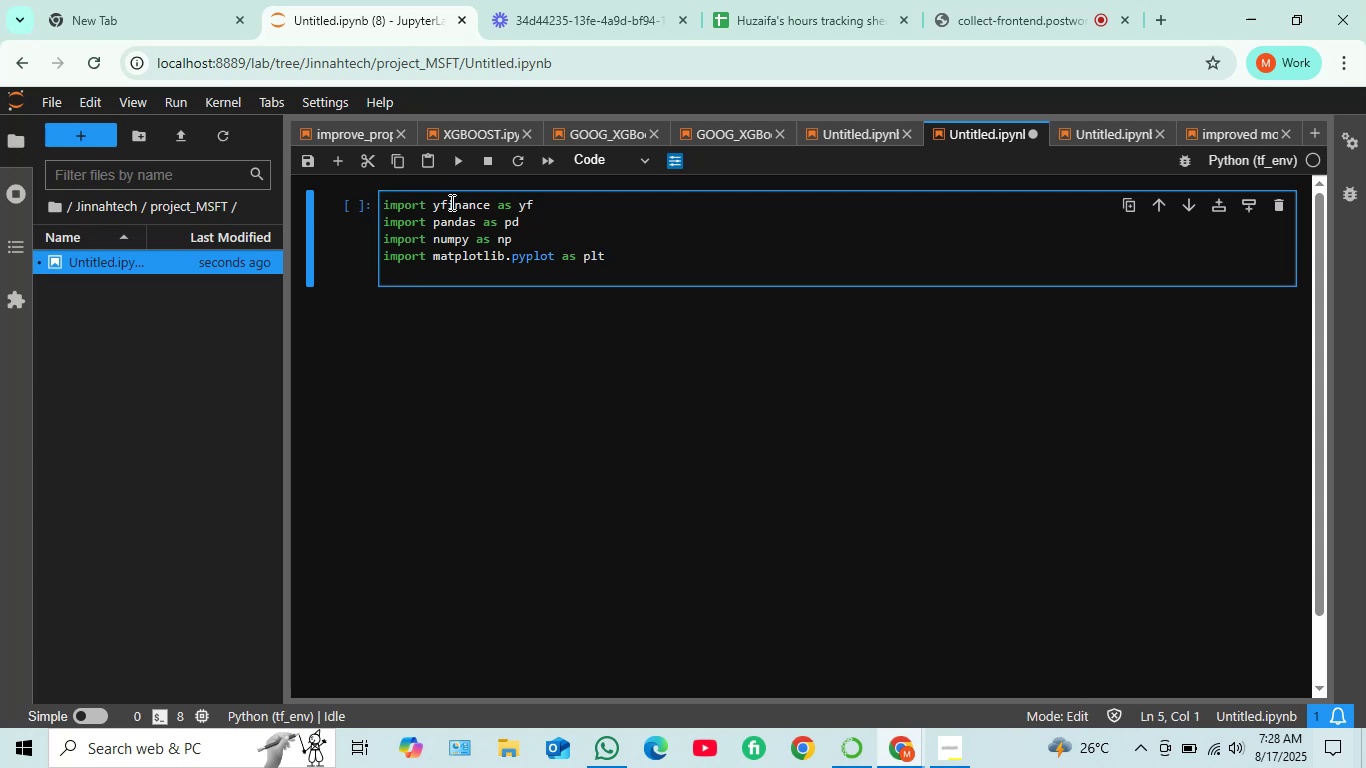 
type(from sklearn.model)
key(Tab)
 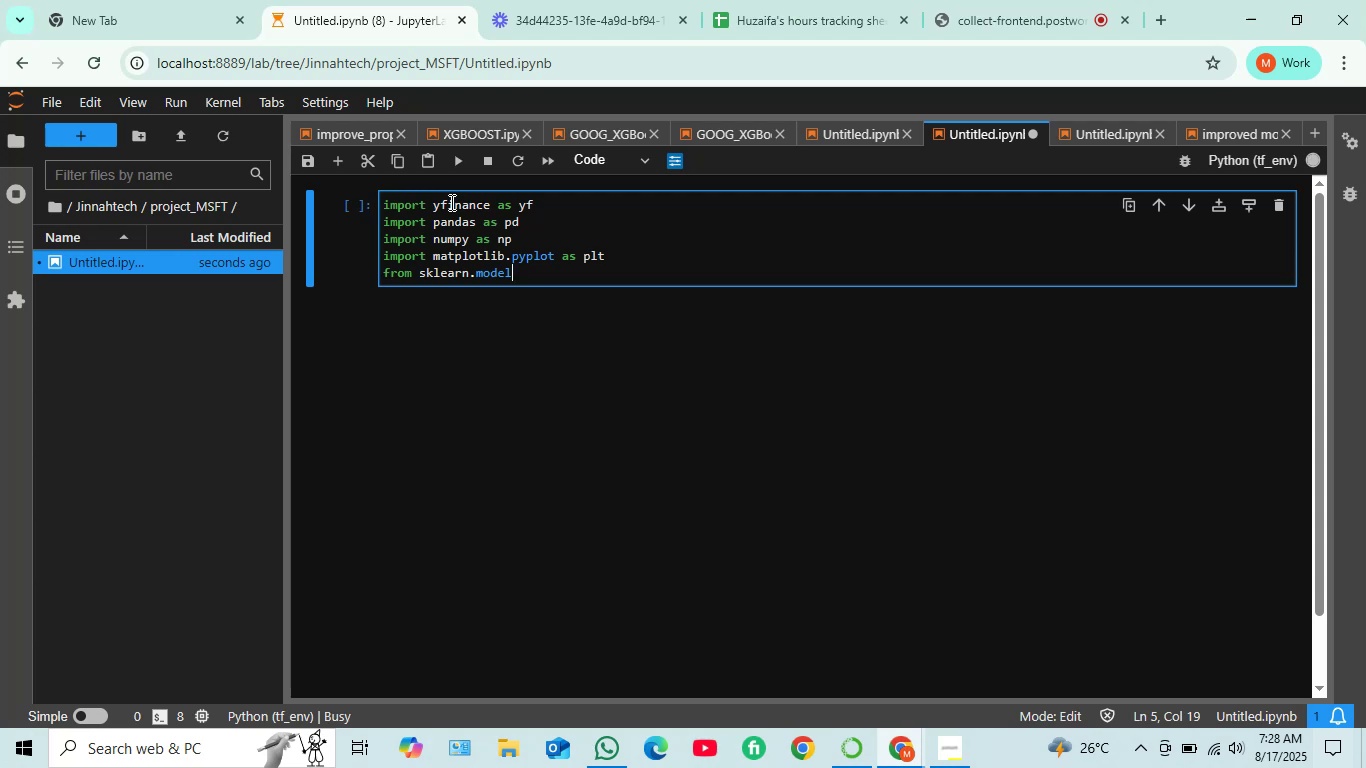 
type(_)
key(Backspace)
type( import Grid)
 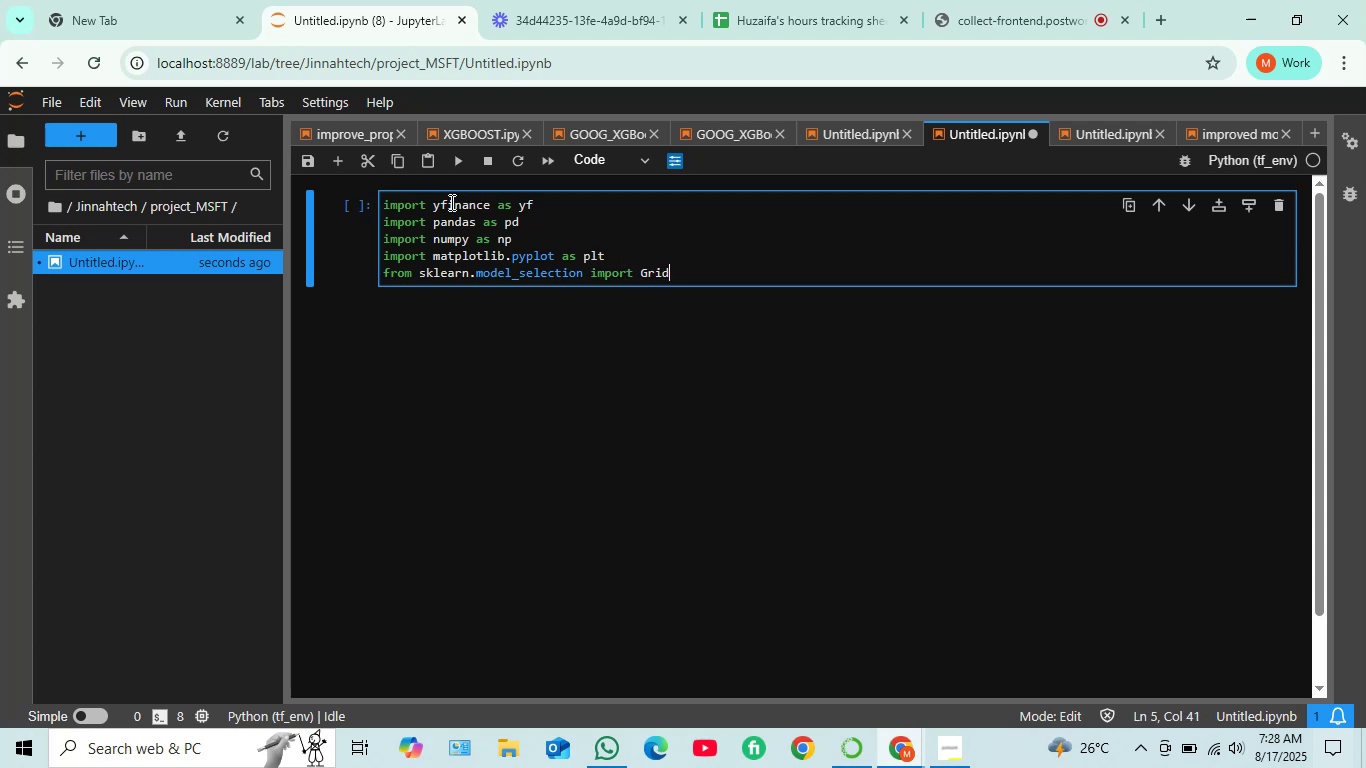 
hold_key(key=ShiftLeft, duration=0.51)
 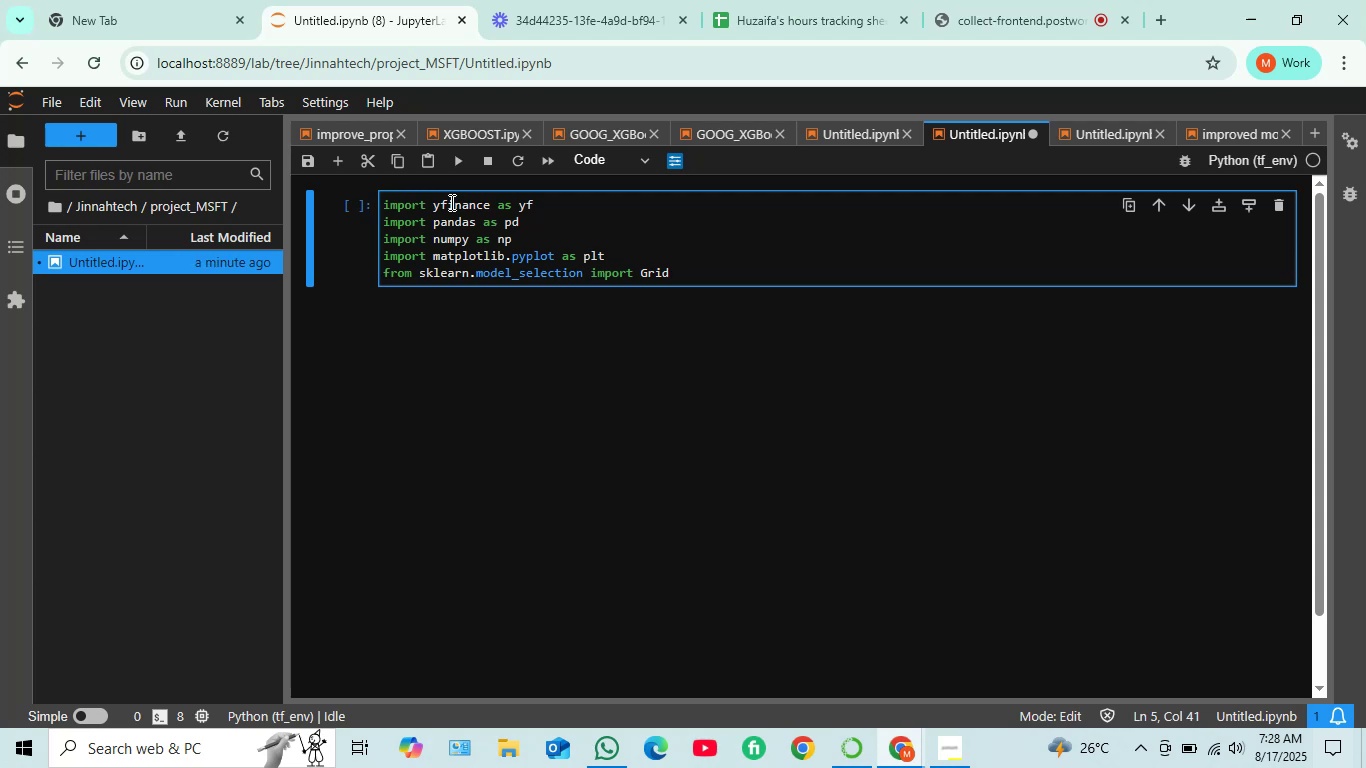 
key(Tab)
 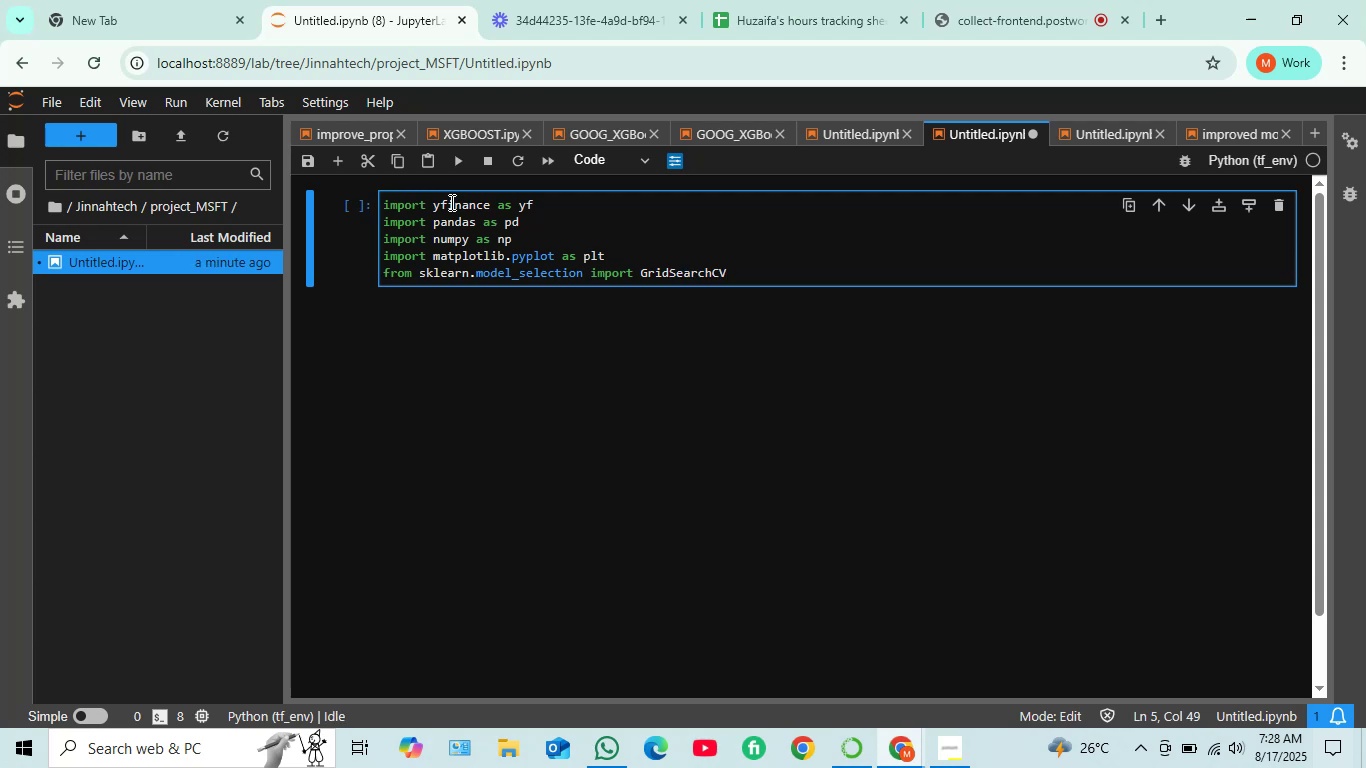 
key(Enter)
 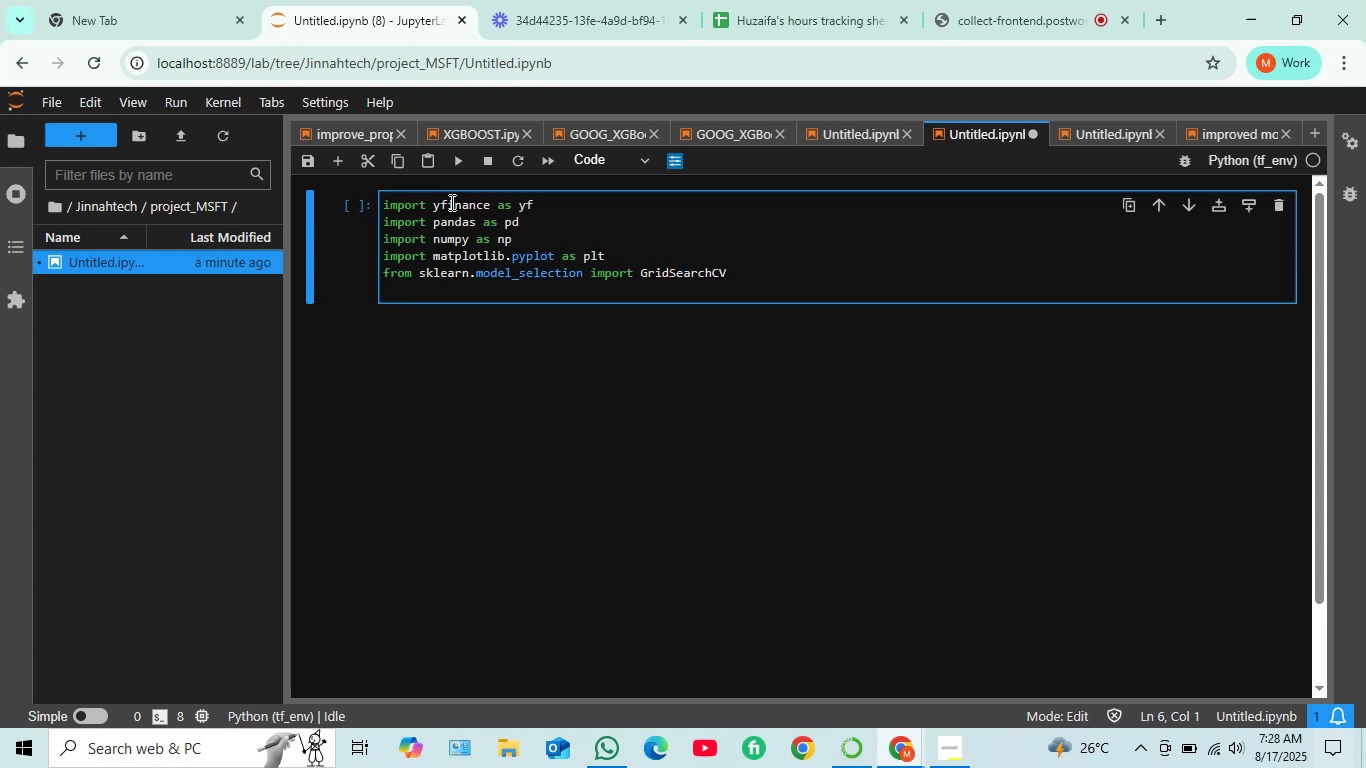 
type(from sklearn.me)
key(Tab)
type( import me)
key(Tab)
 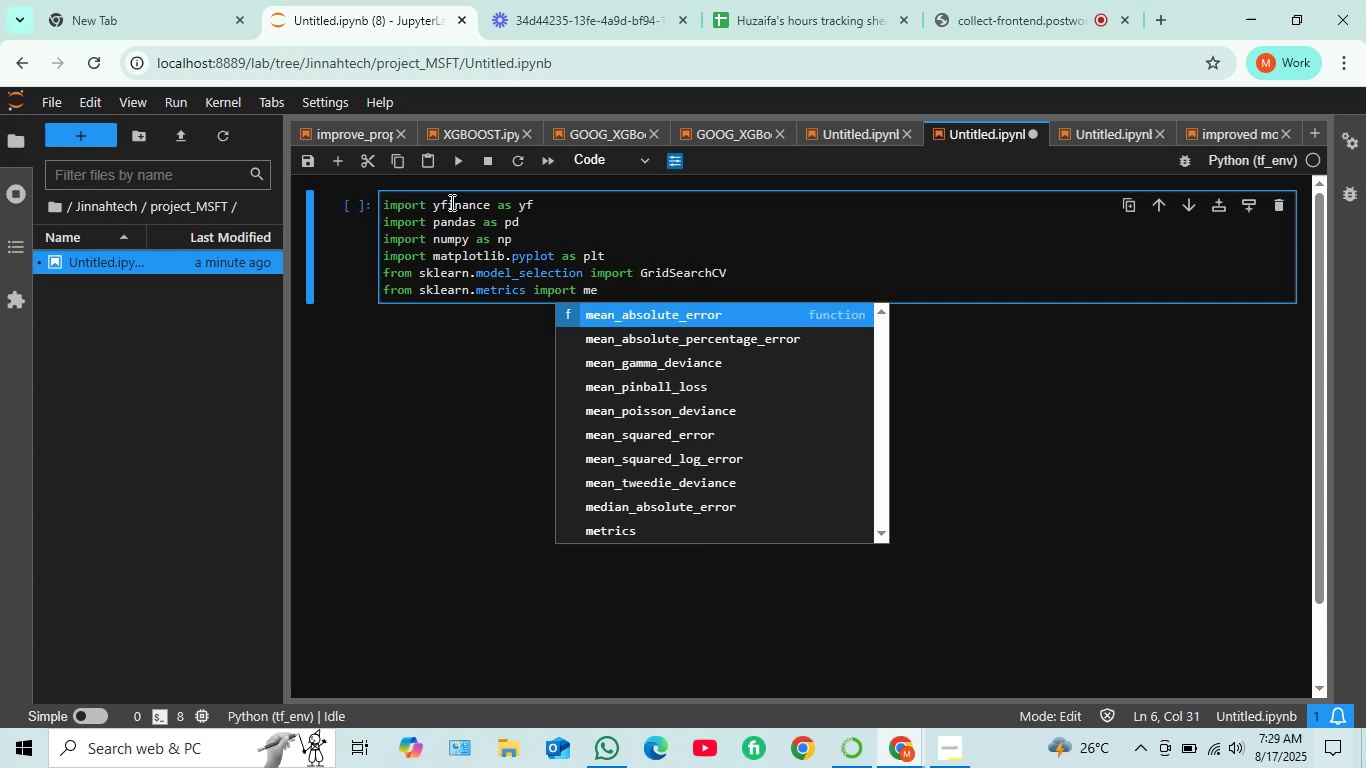 
key(Enter)
 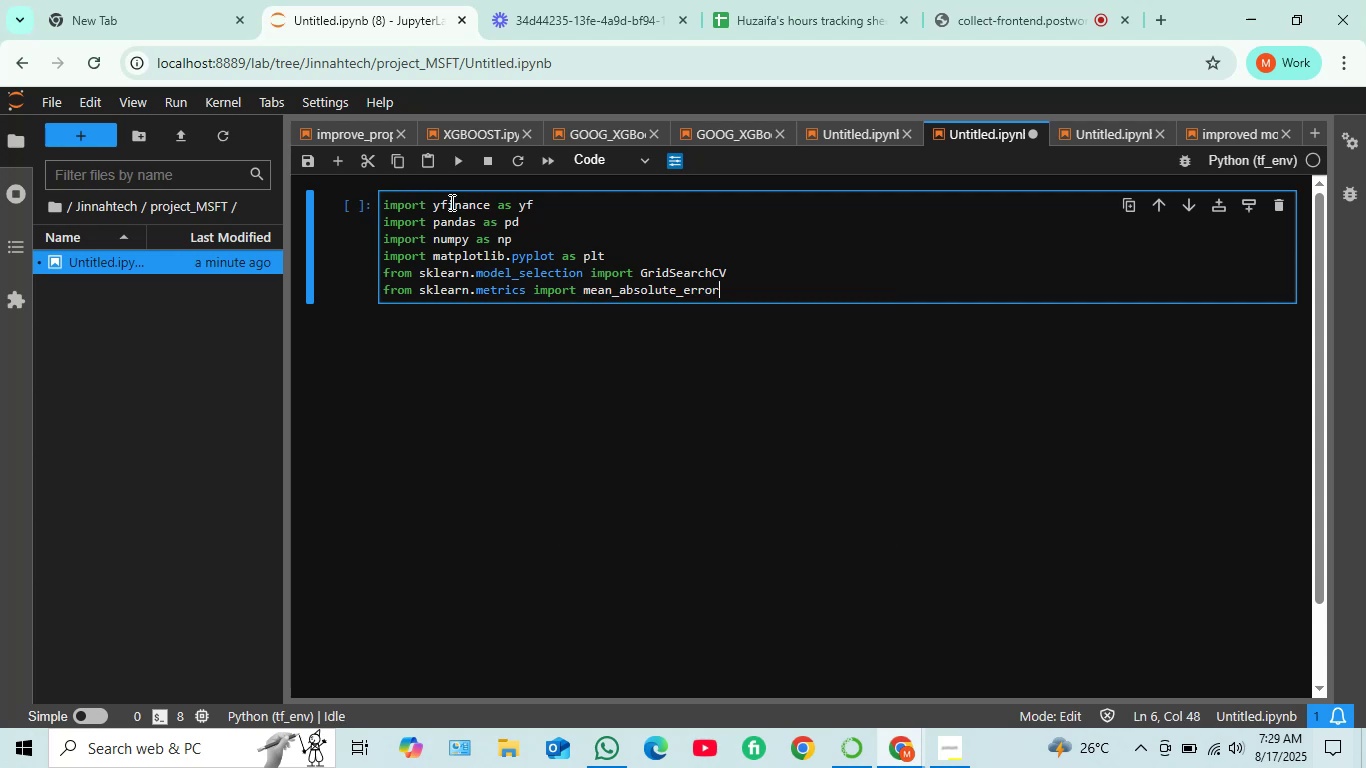 
type( , mea)
key(Tab)
 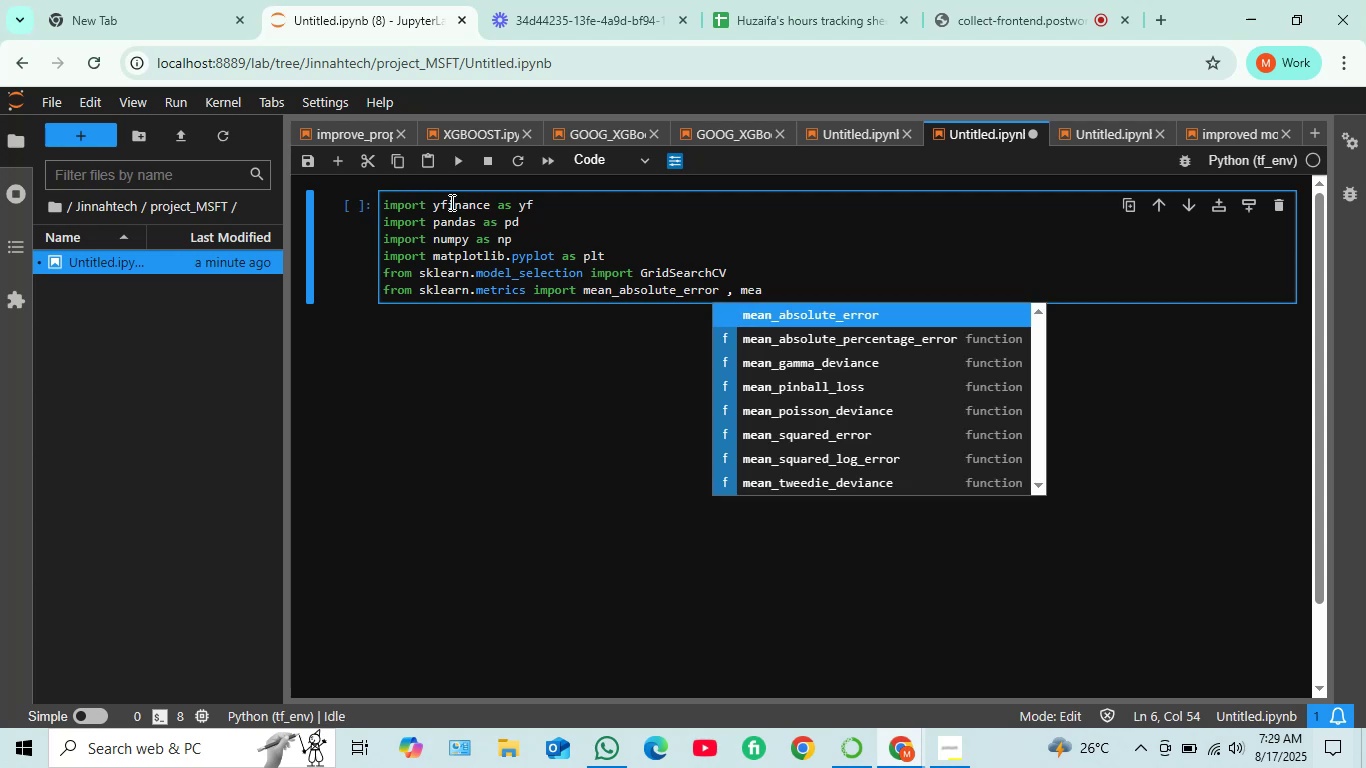 
key(ArrowDown)
 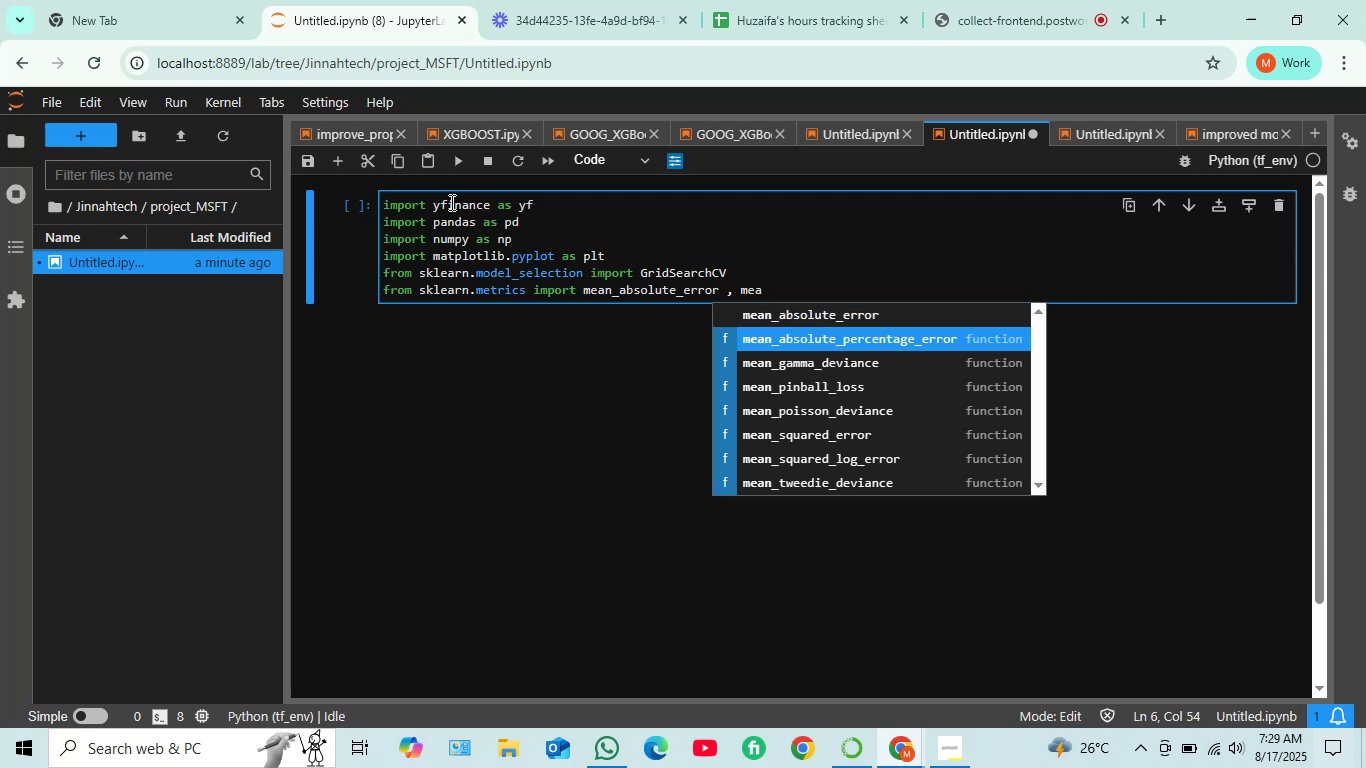 
key(ArrowDown)
 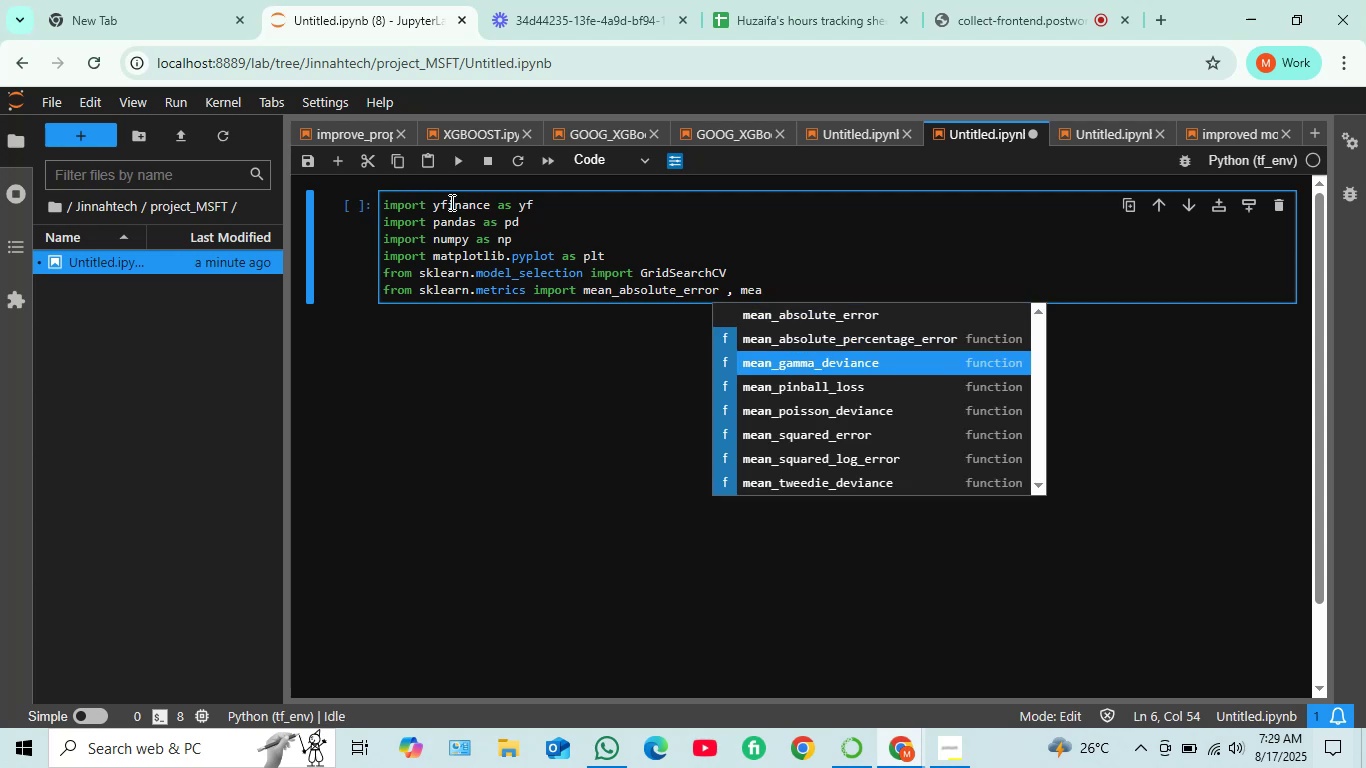 
key(ArrowDown)
 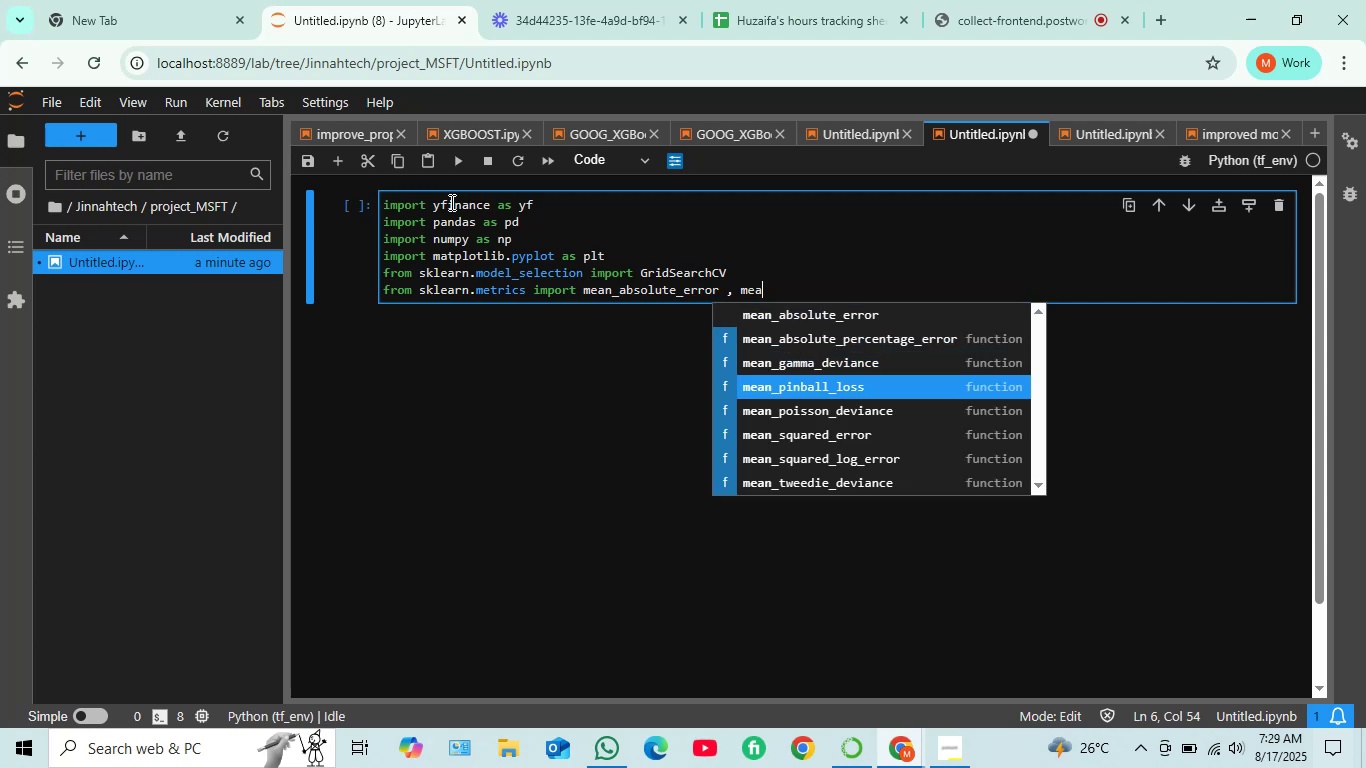 
key(ArrowDown)
 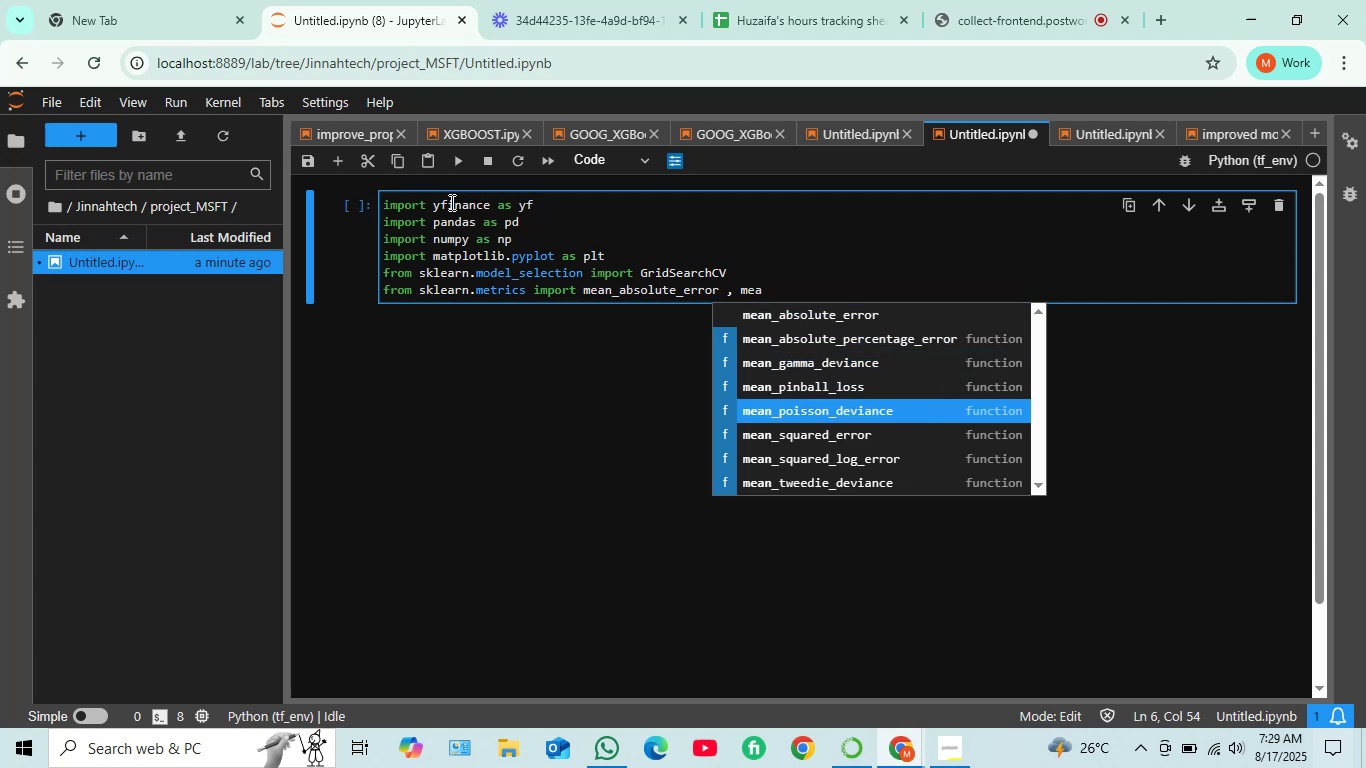 
key(ArrowDown)
 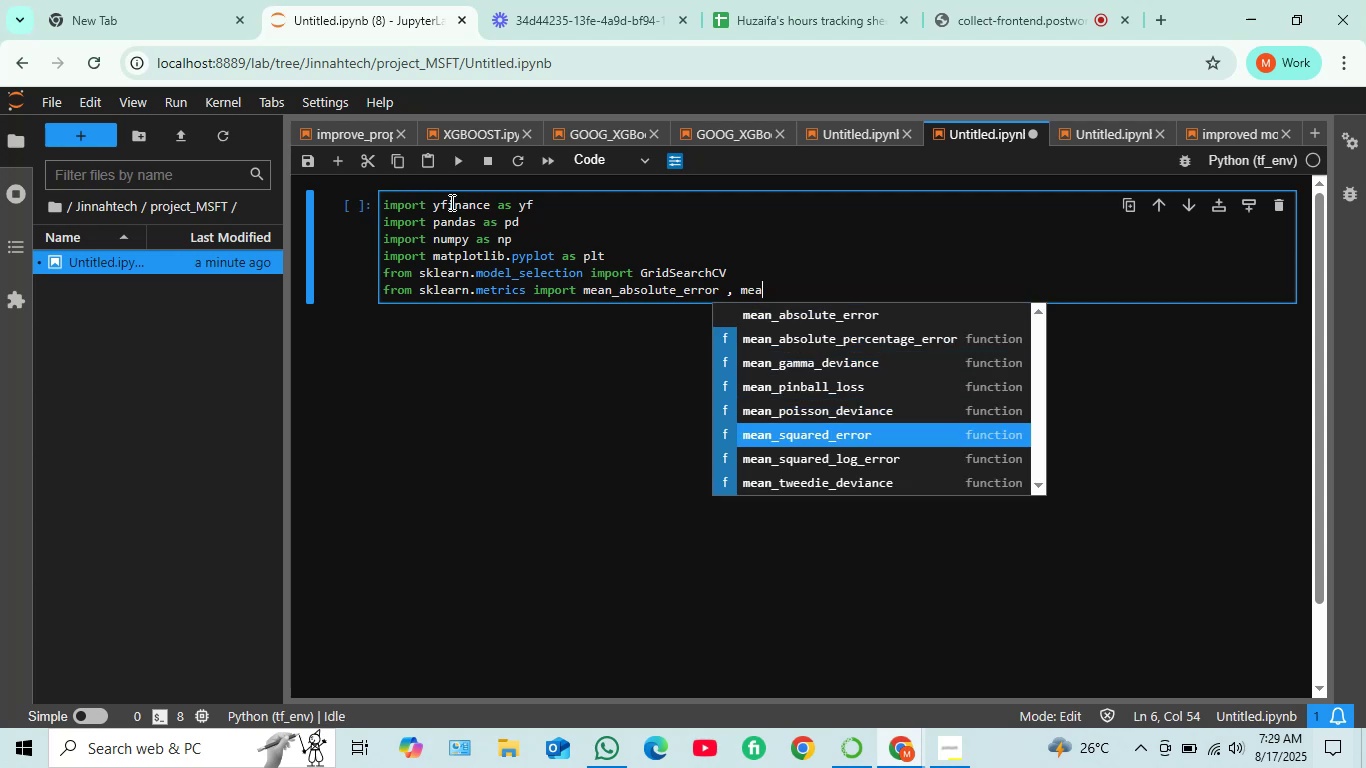 
key(Enter)
 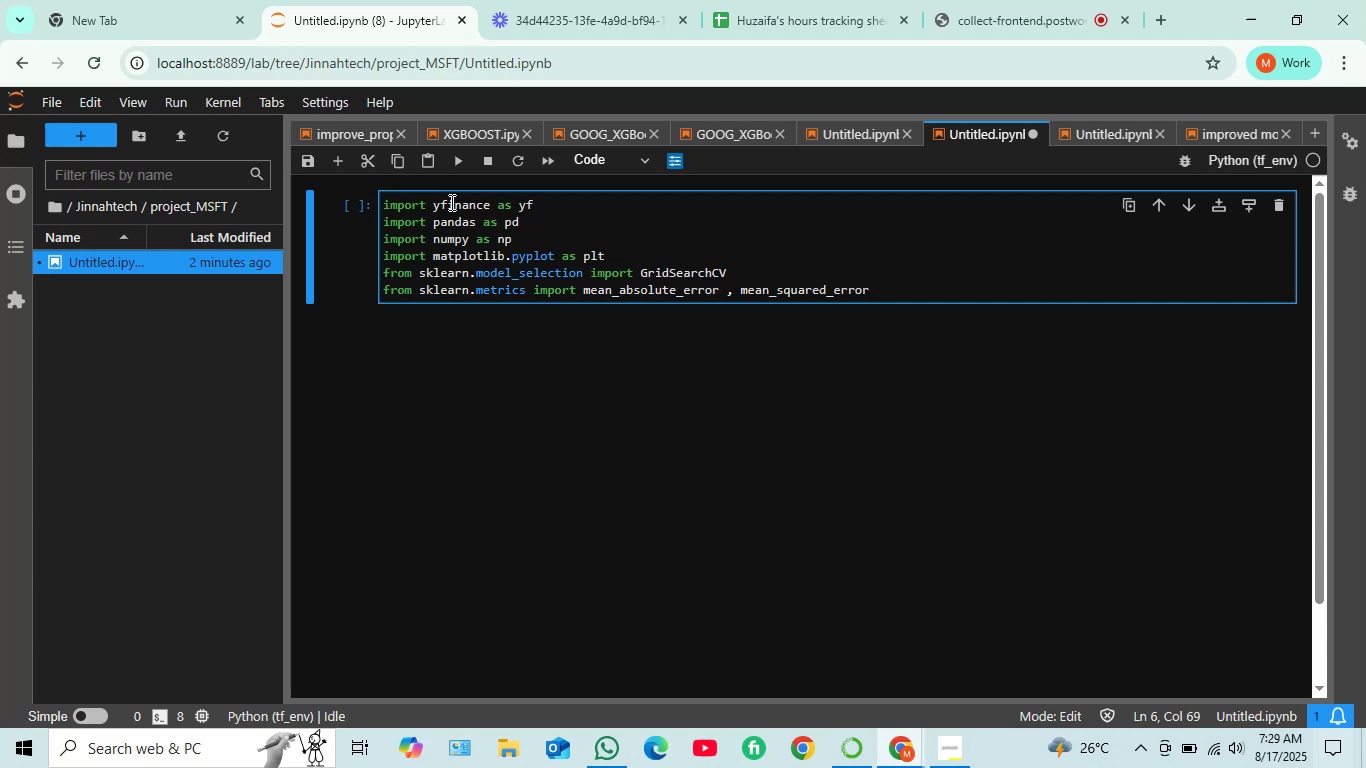 
wait(12.05)
 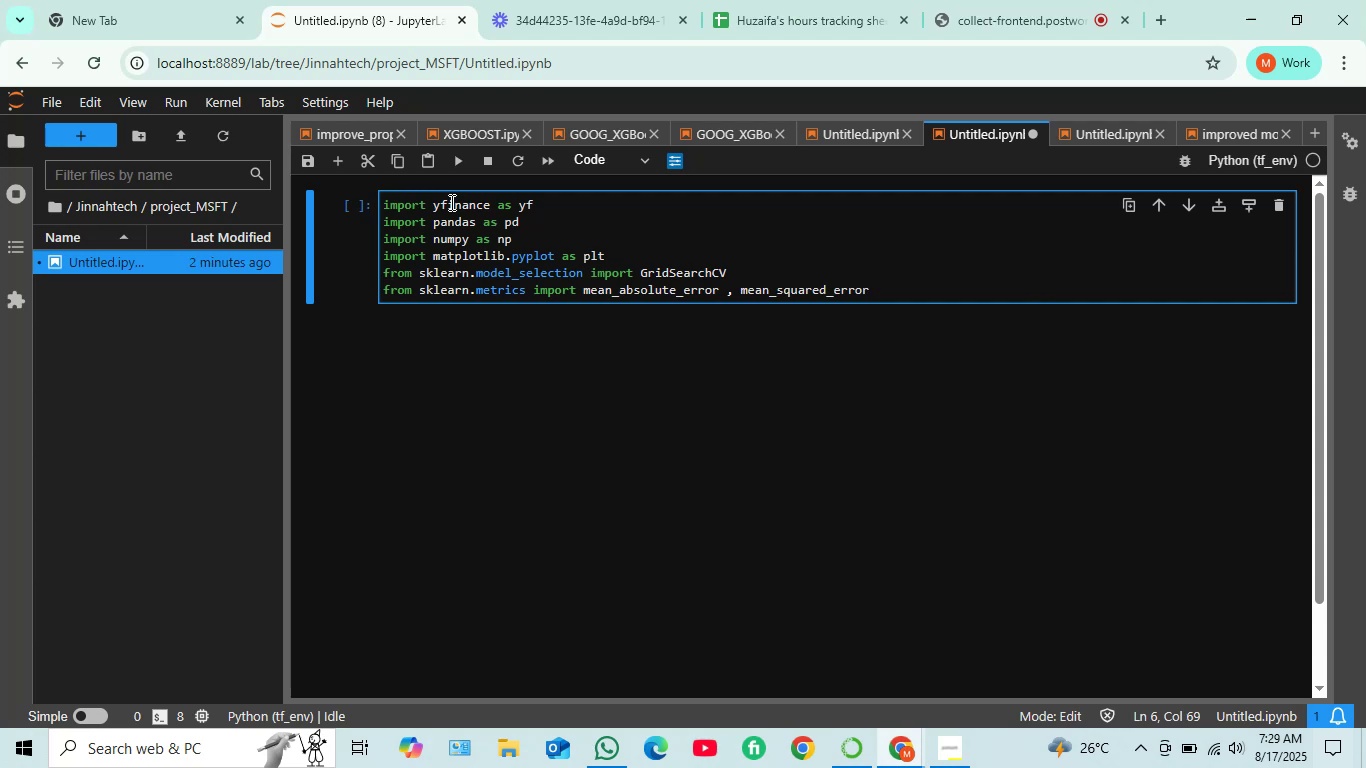 
key(Enter)
 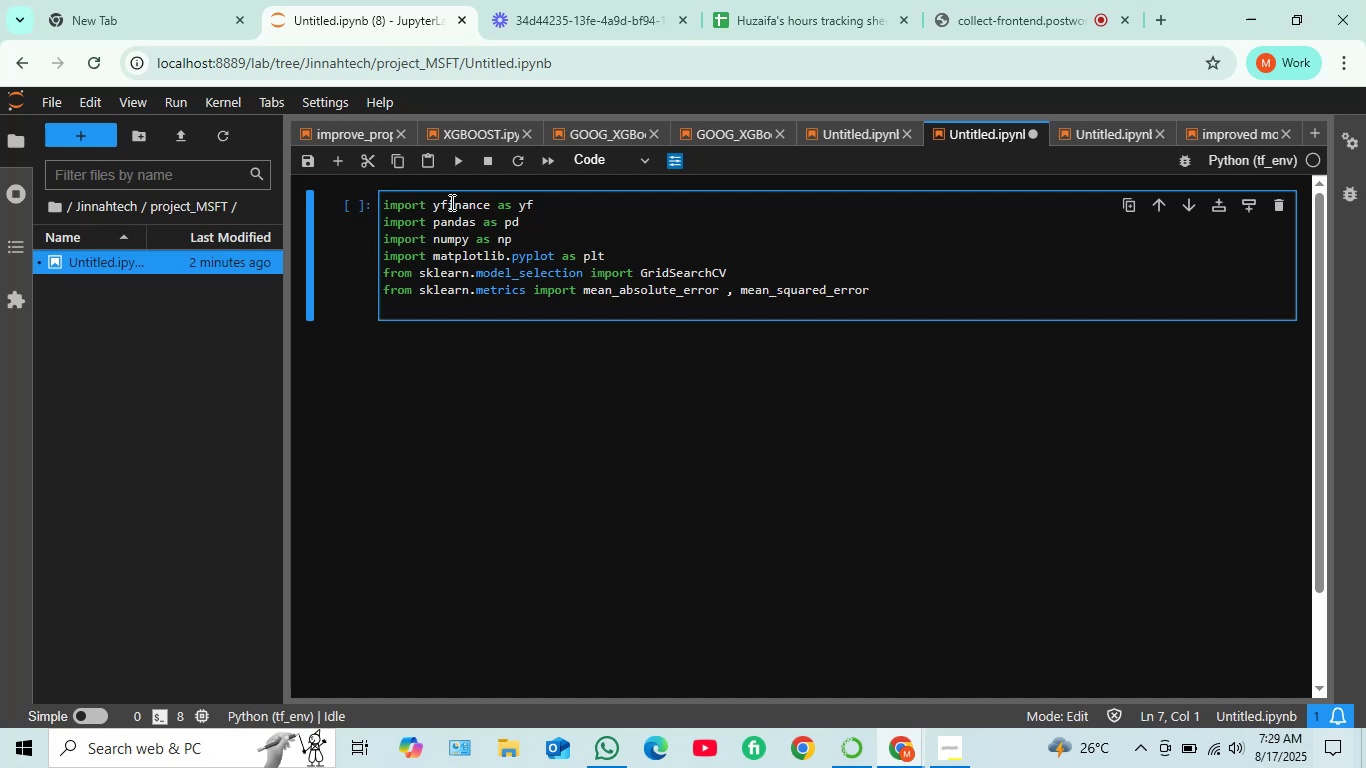 
type(from XG)
key(Tab)
type( import )
 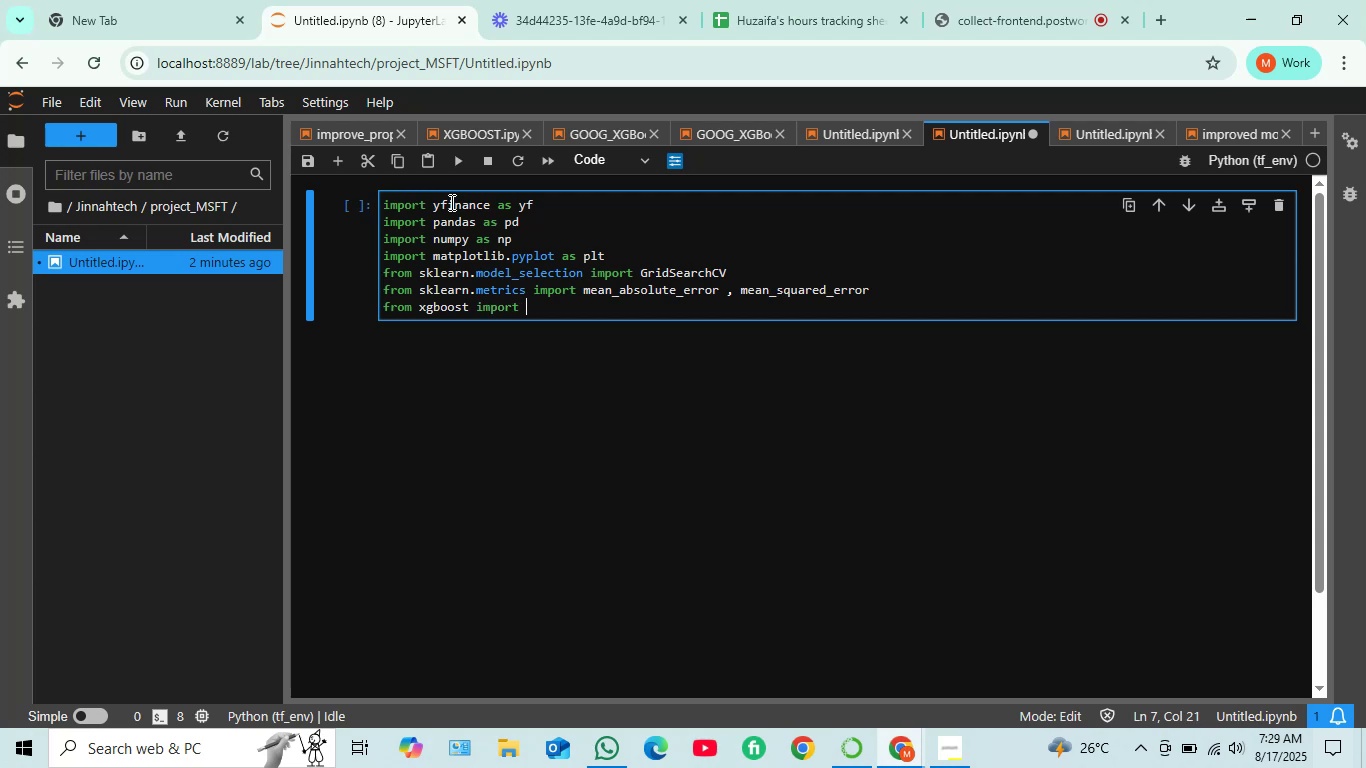 
key(Shift+X)
 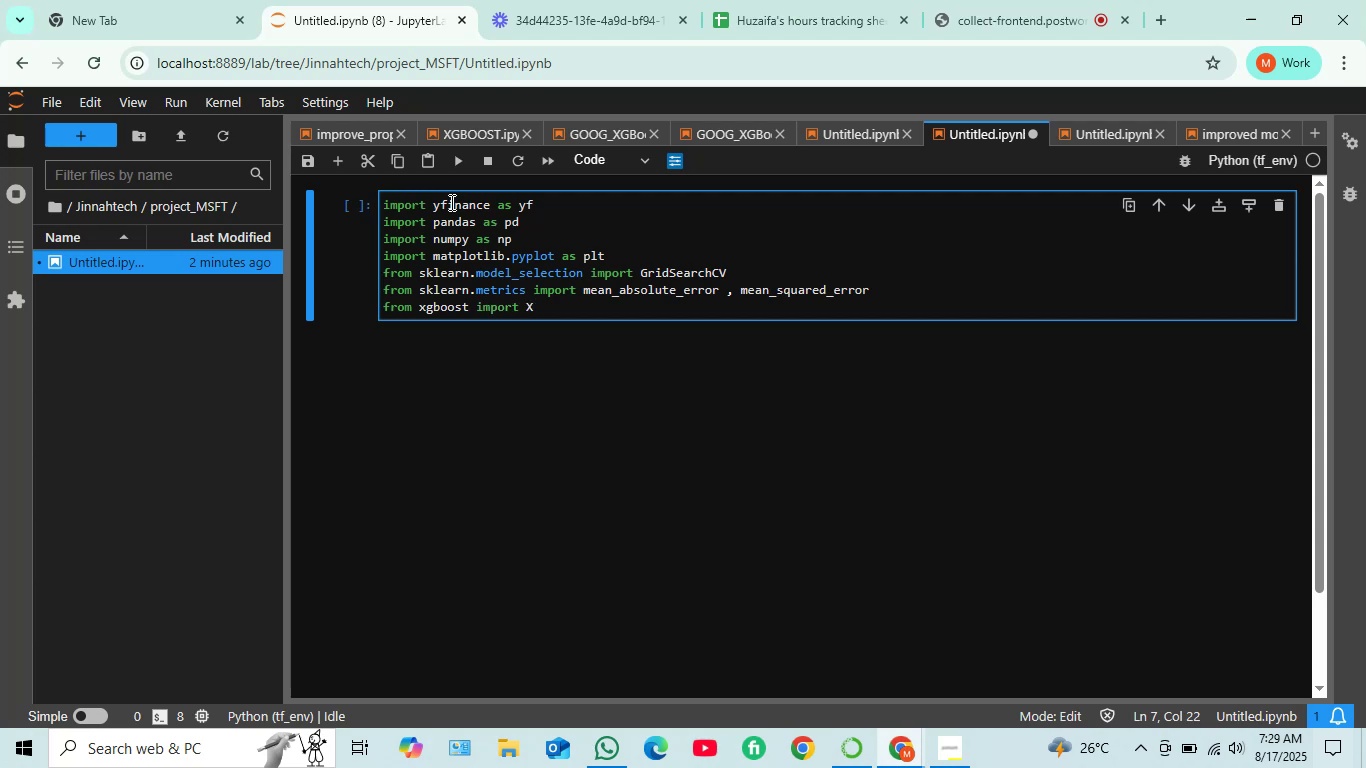 
key(Tab)
 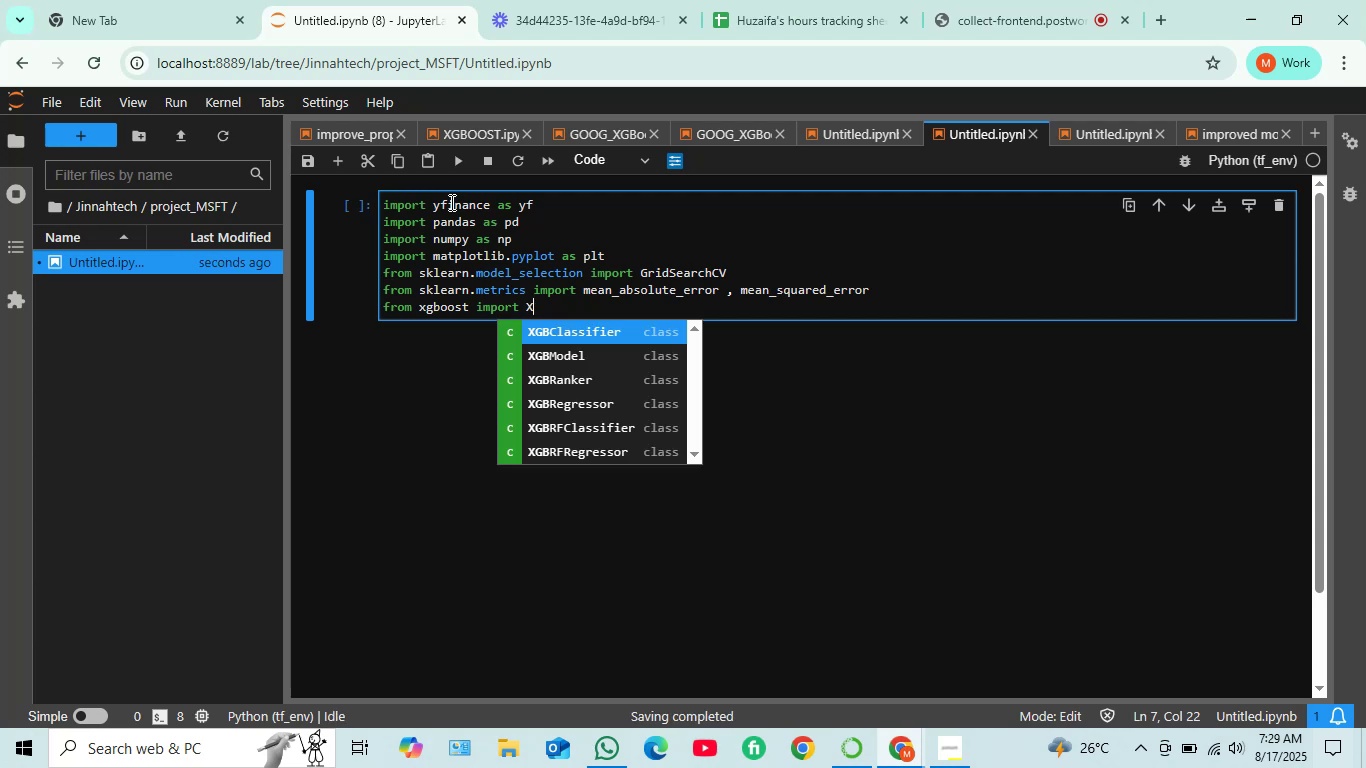 
key(ArrowDown)
 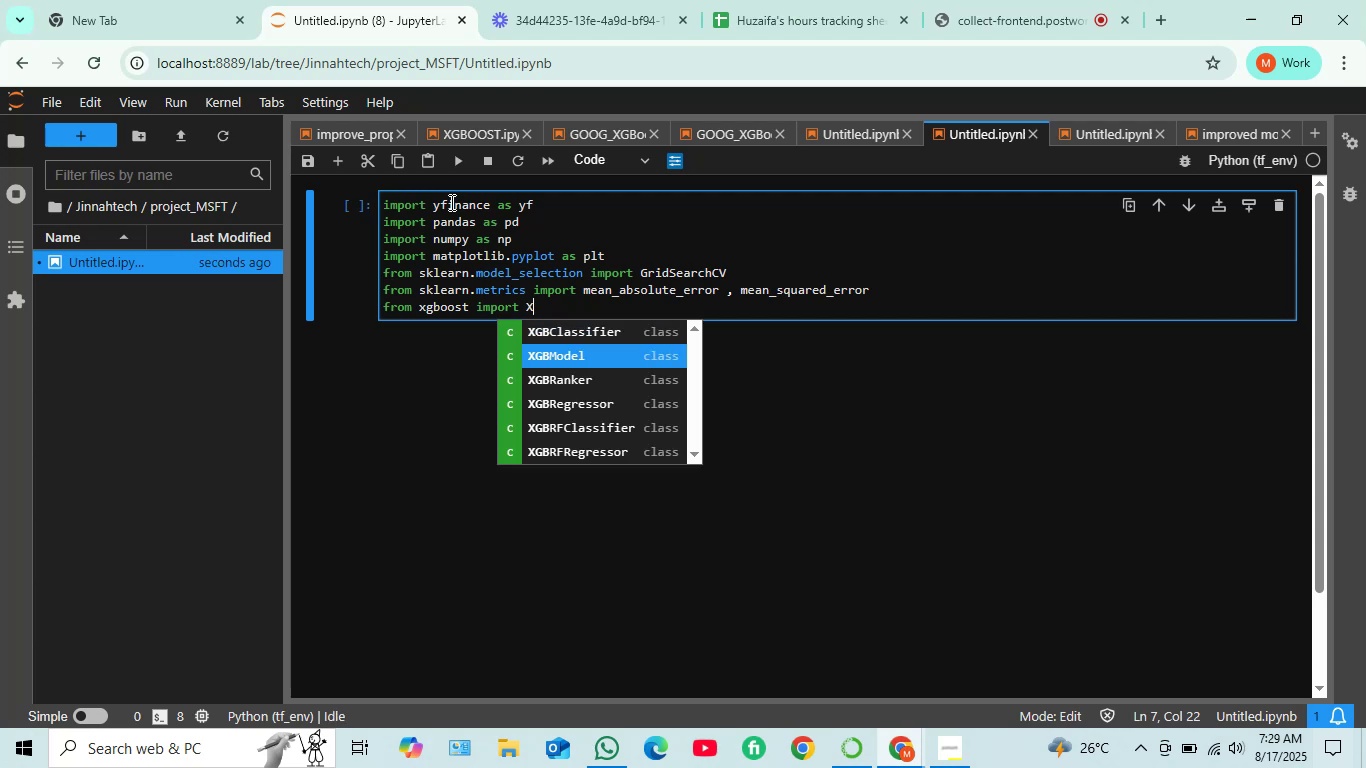 
key(ArrowDown)
 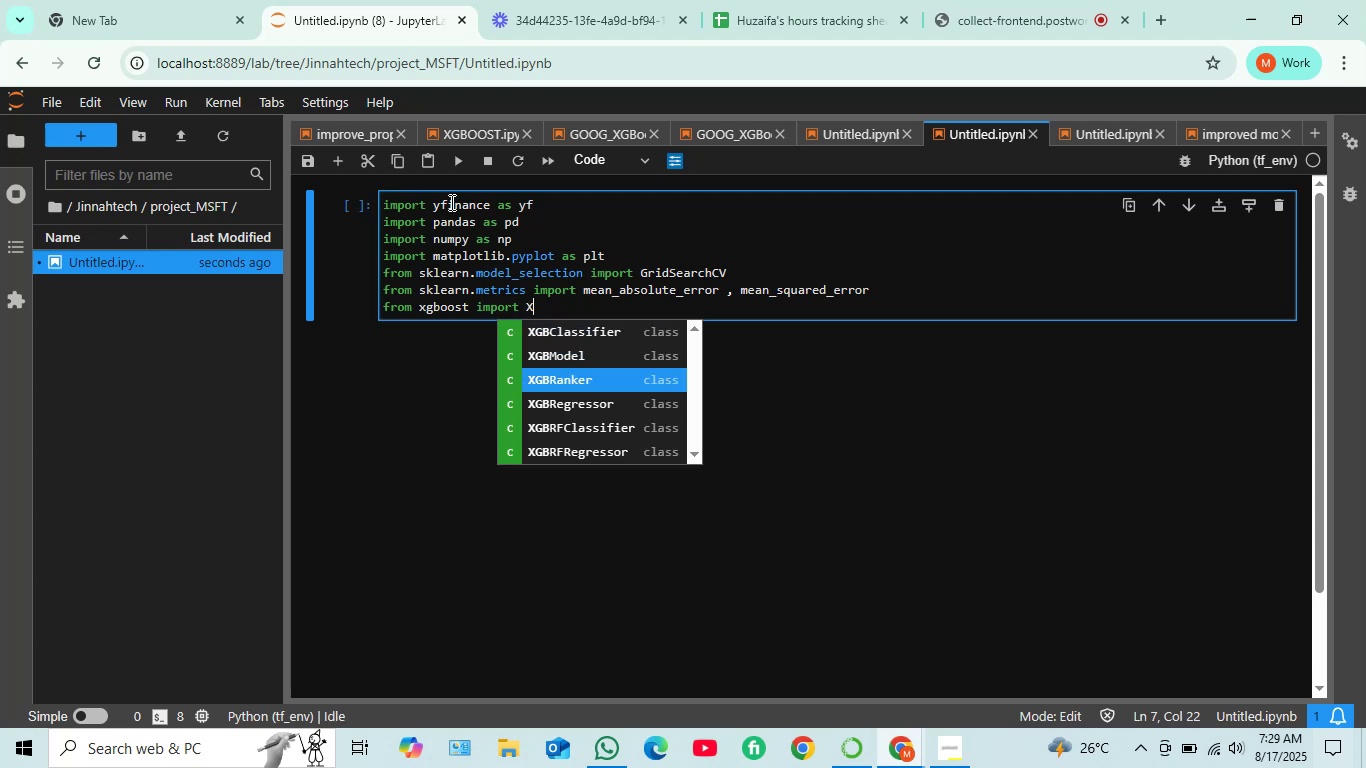 
key(ArrowDown)
 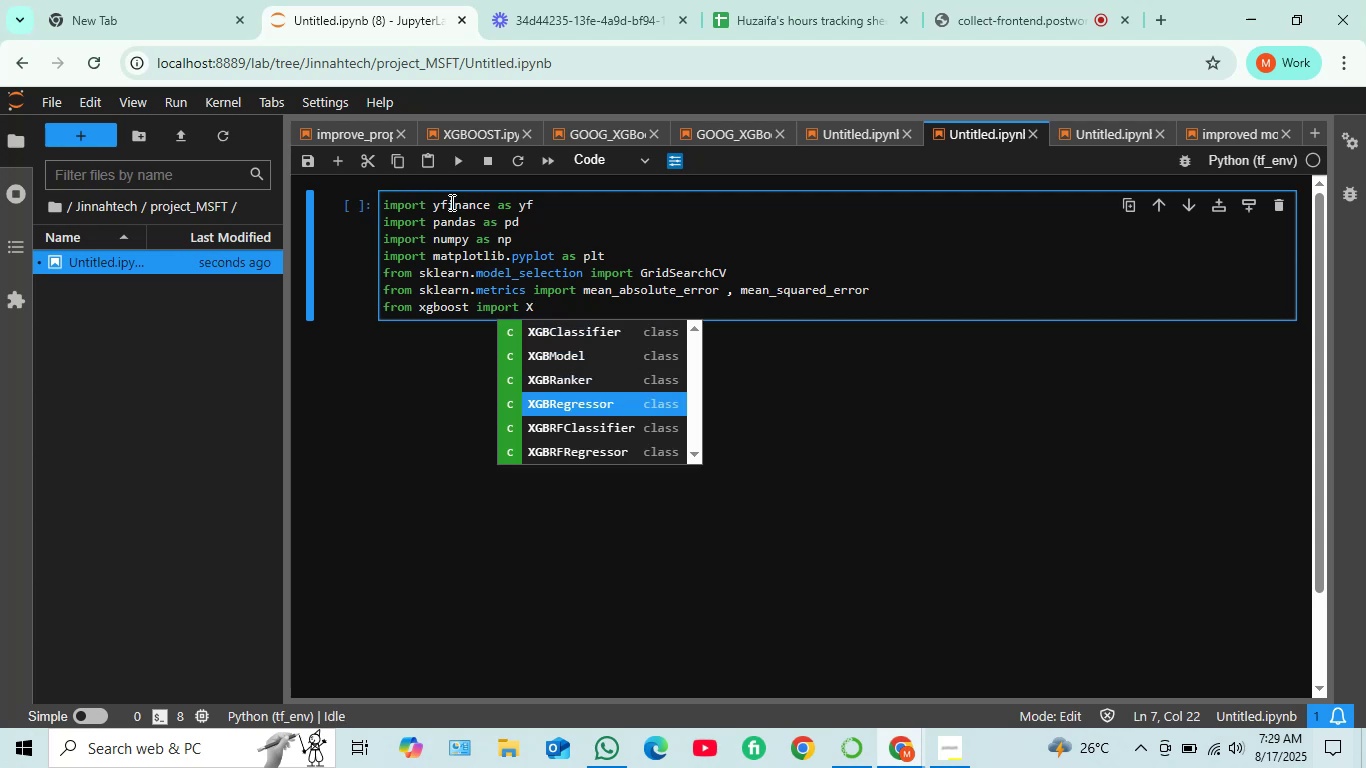 
key(ArrowDown)
 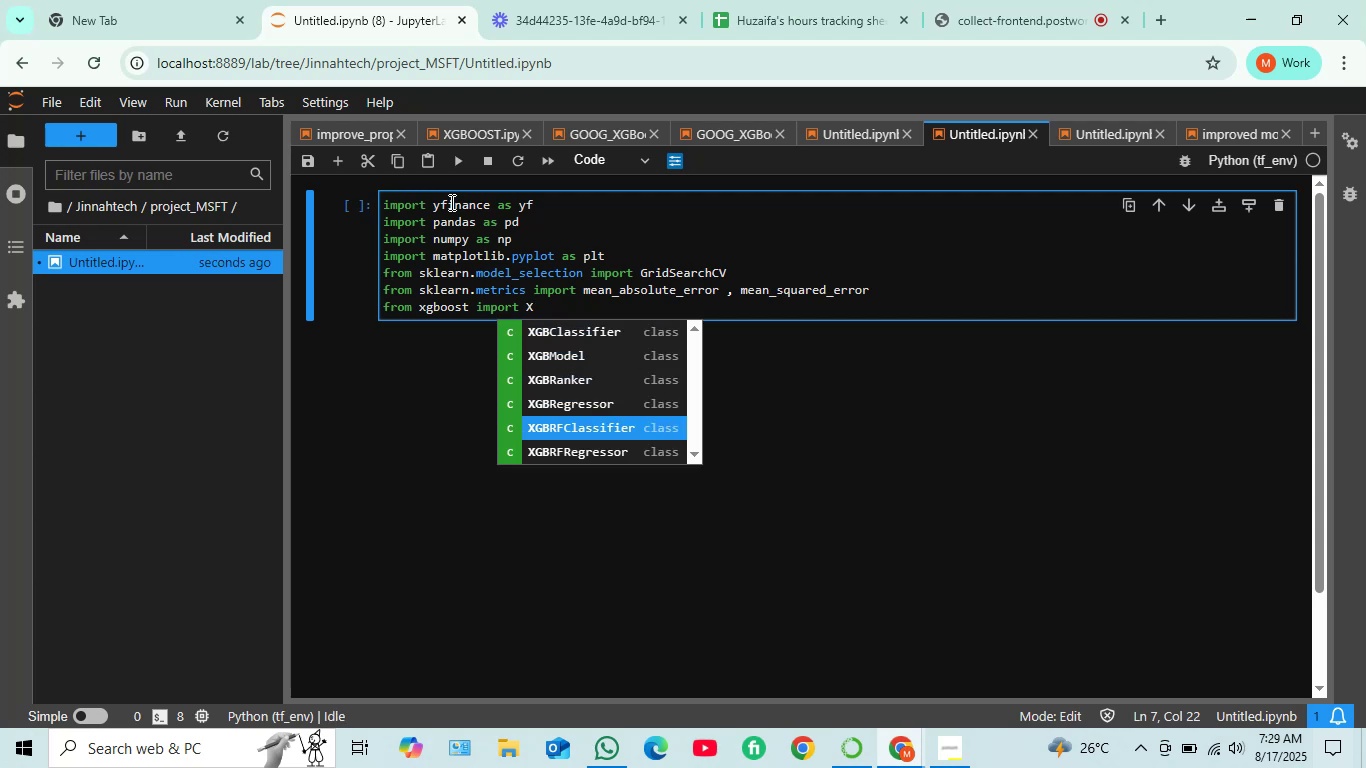 
key(ArrowDown)
 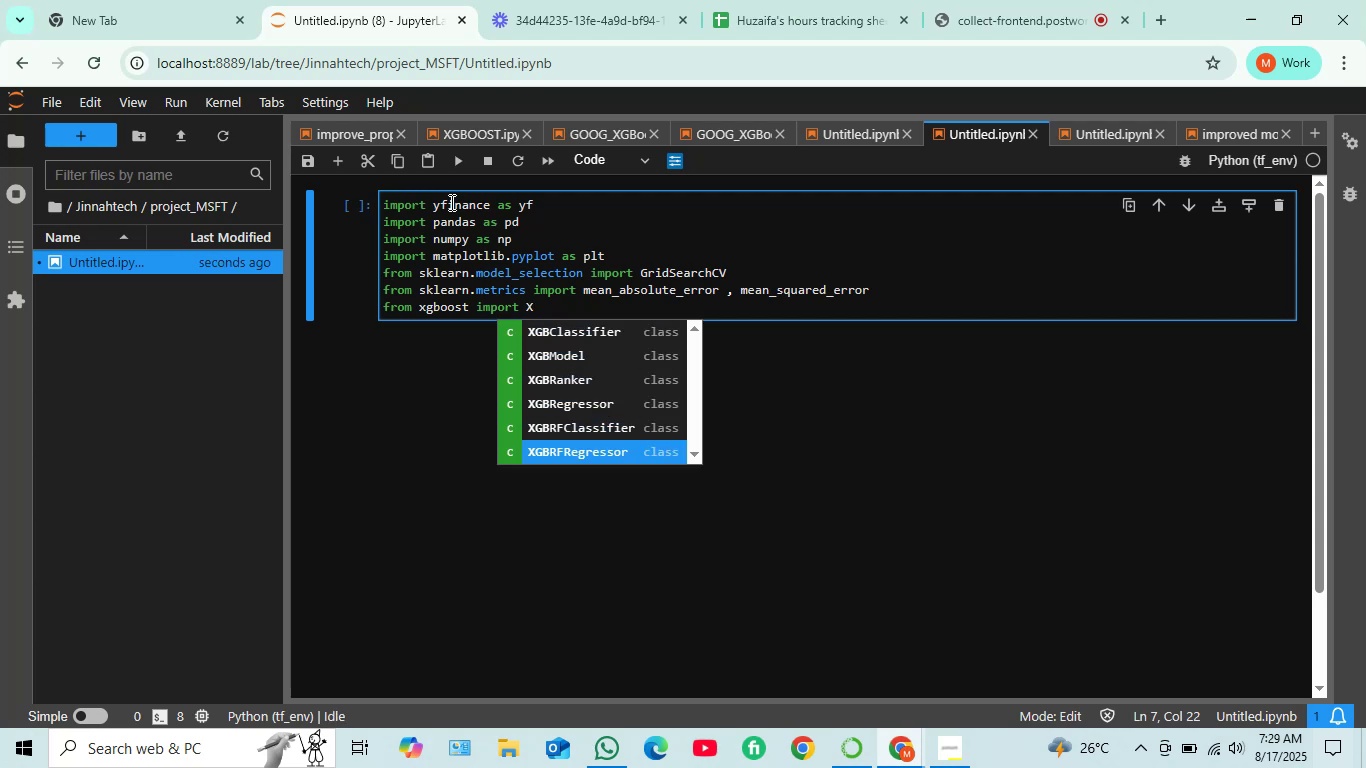 
key(ArrowUp)
 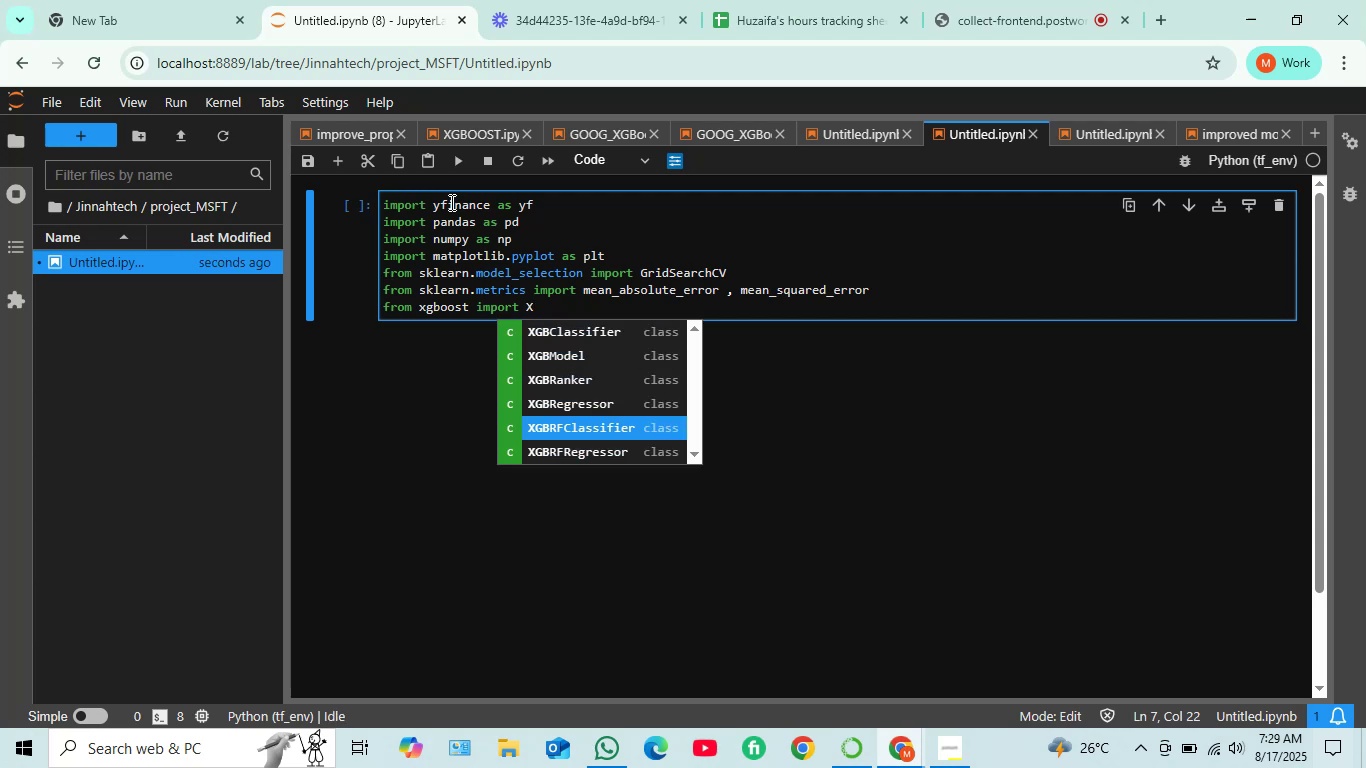 
key(ArrowUp)
 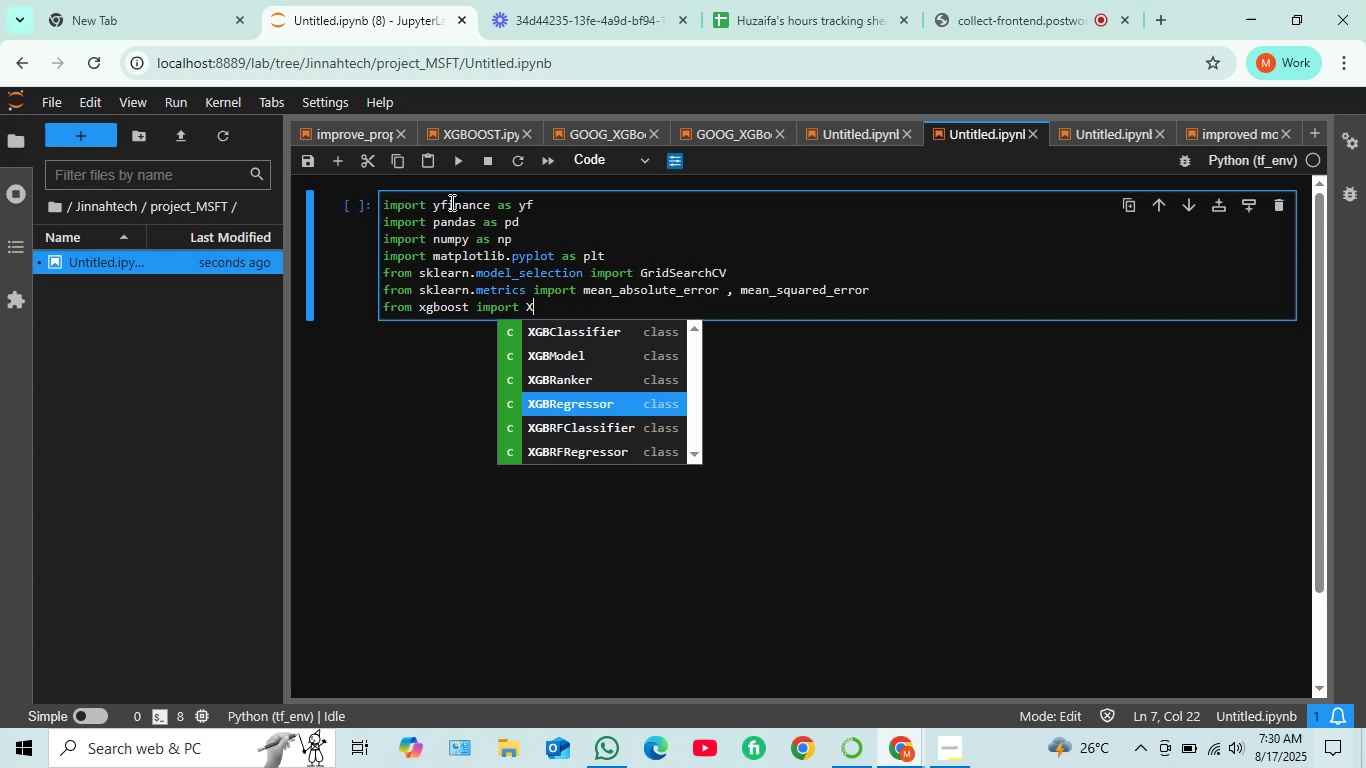 
key(Enter)
 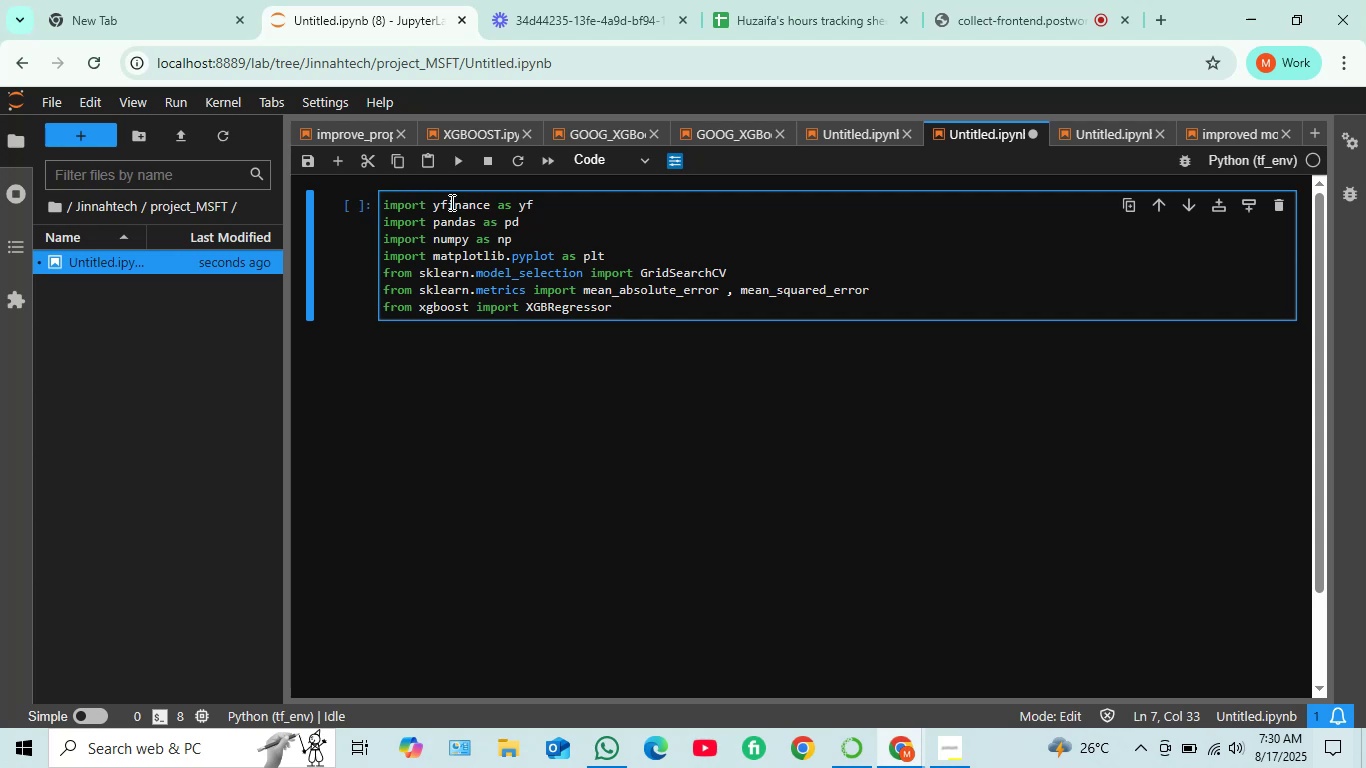 
key(Enter)
 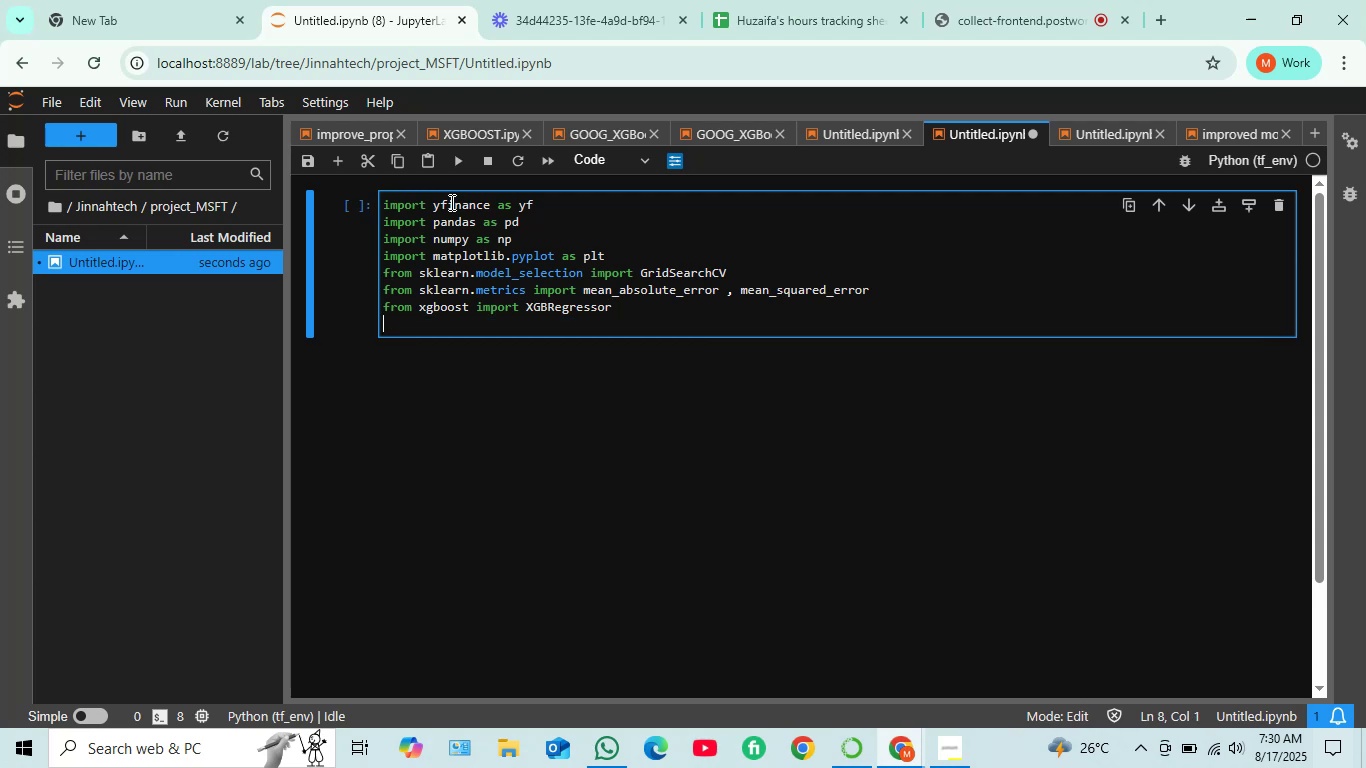 
type(imo)
key(Backspace)
type(port )
 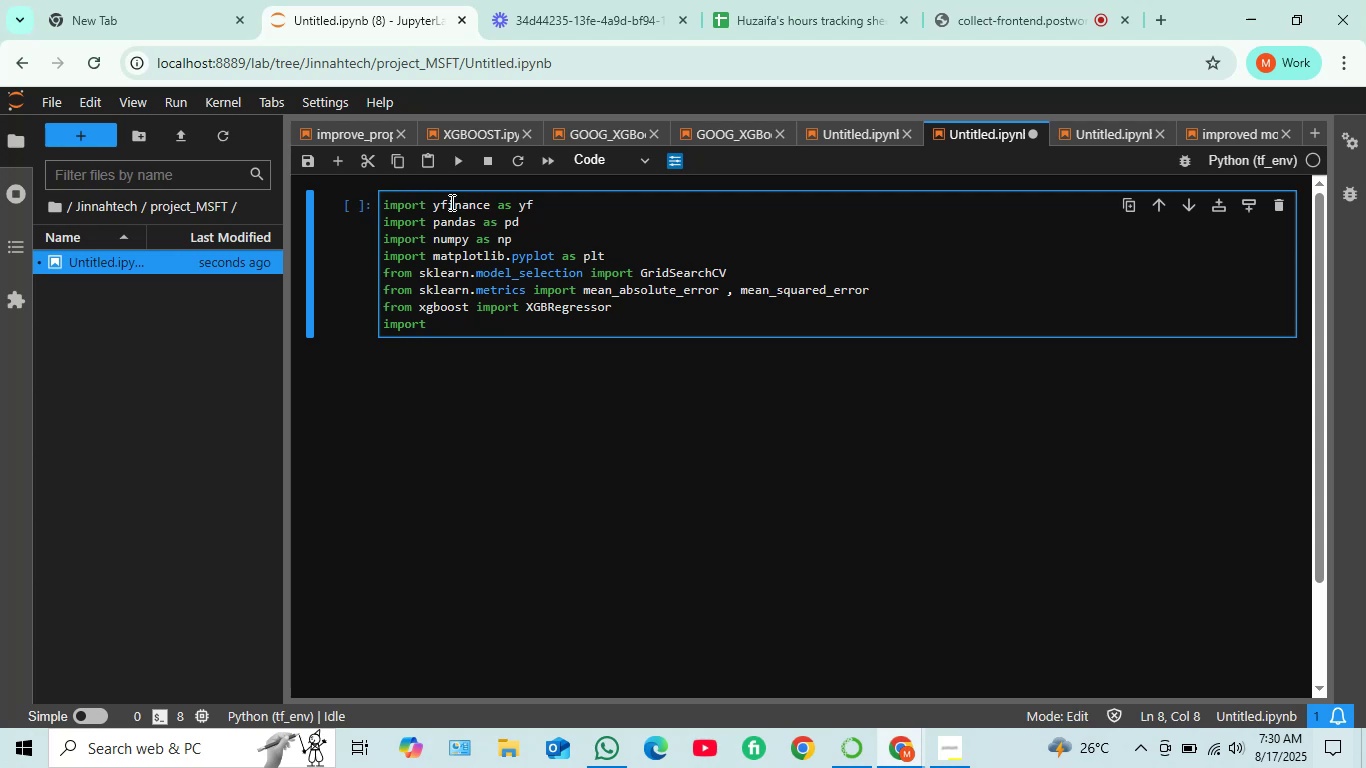 
wait(21.89)
 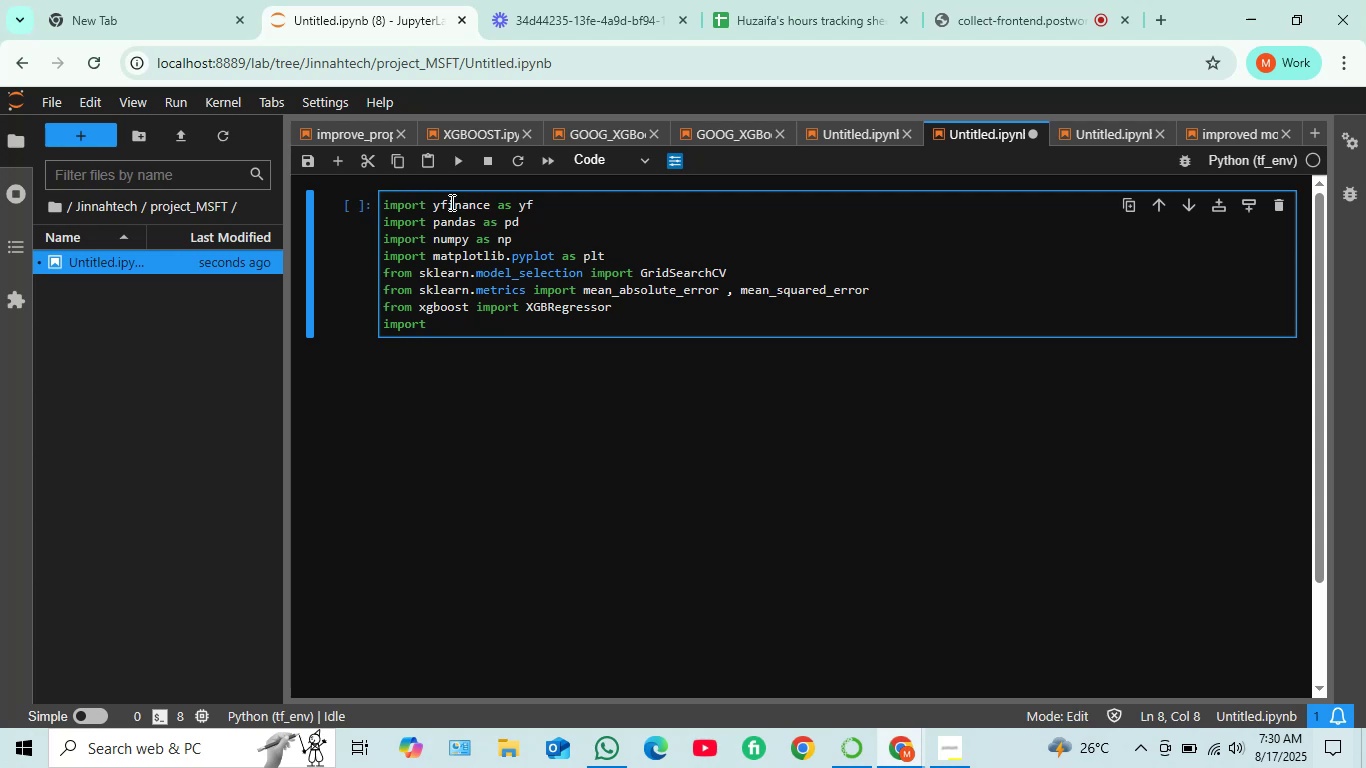 
type(warnings)
 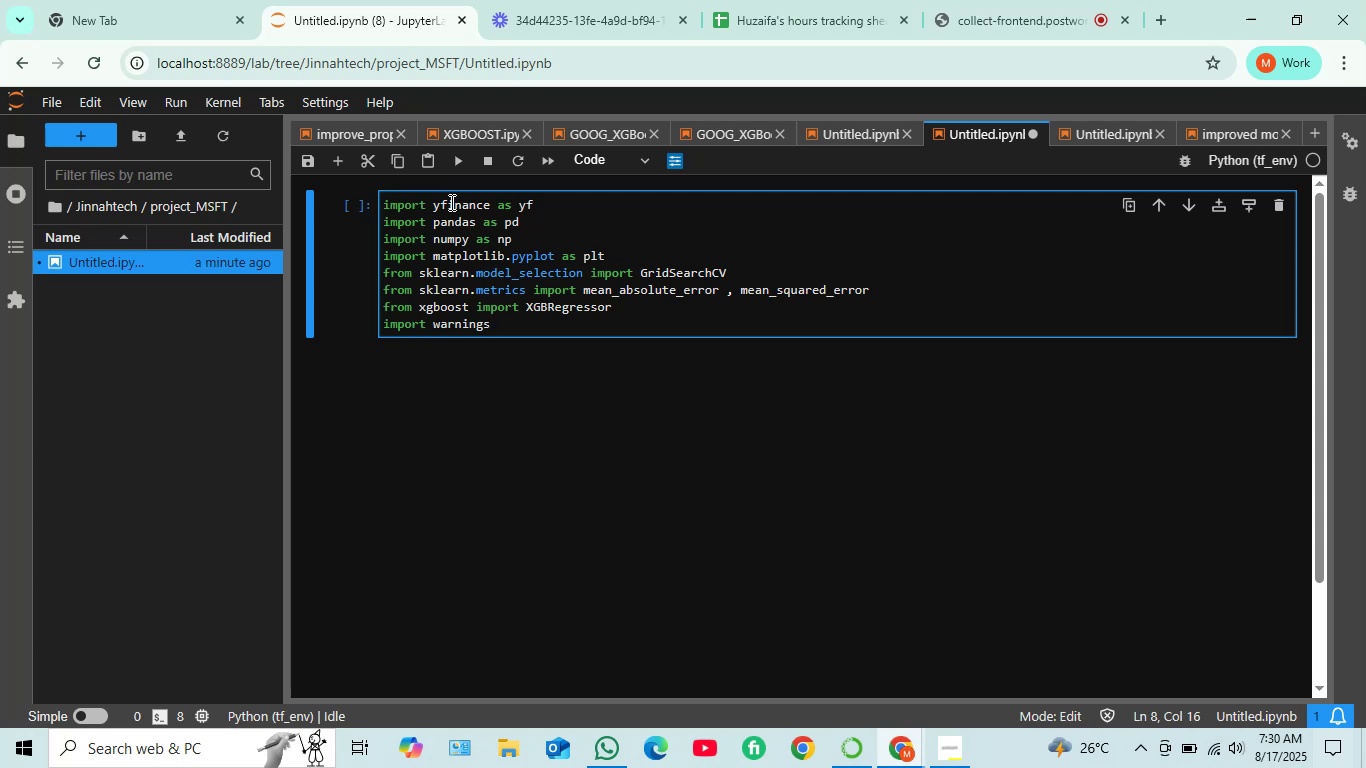 
wait(12.07)
 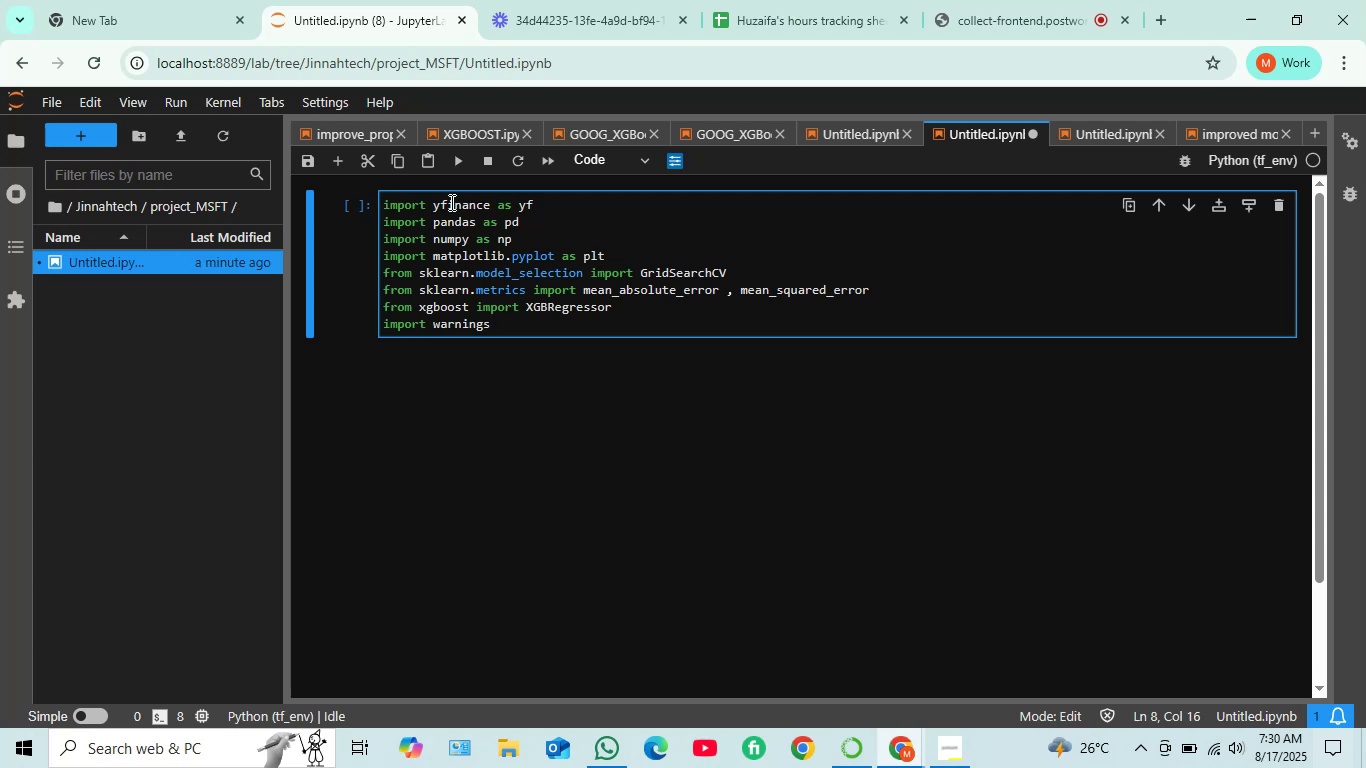 
key(Enter)
 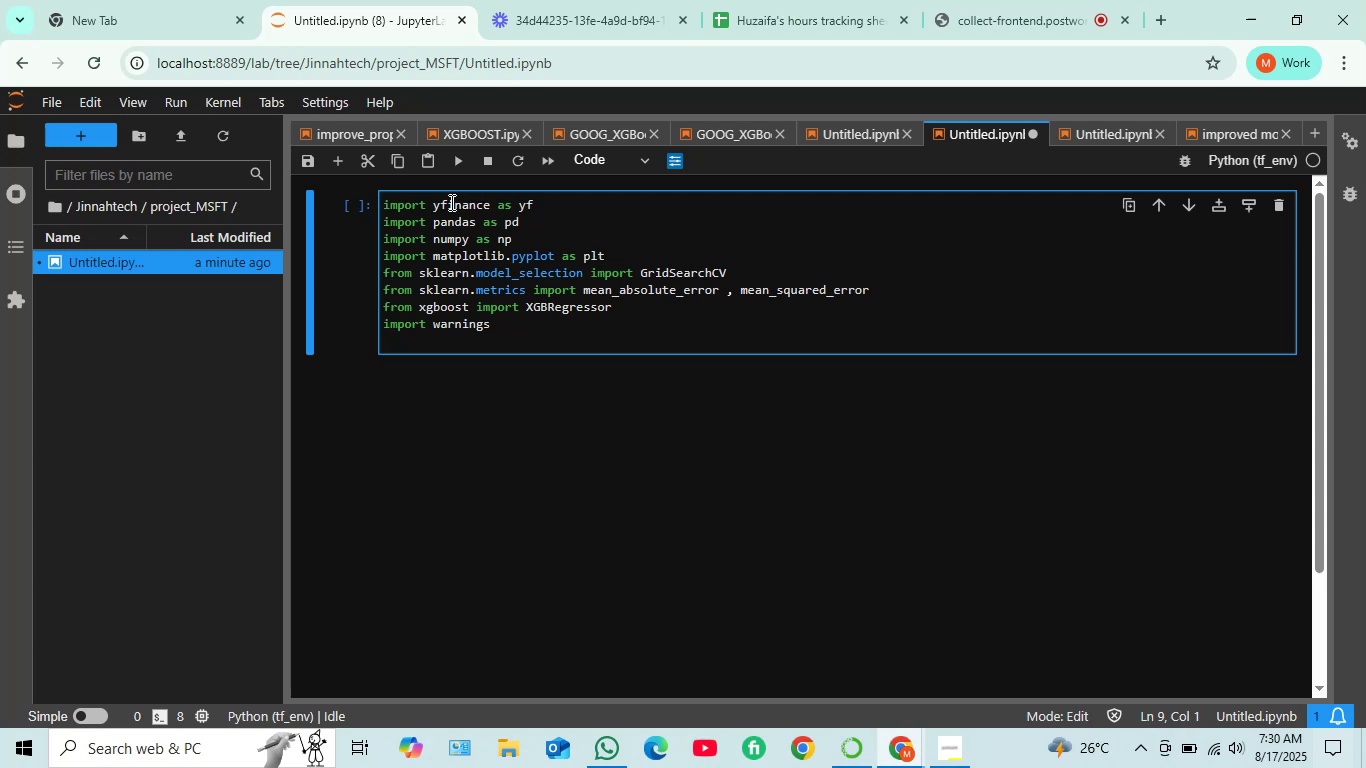 
wait(8.93)
 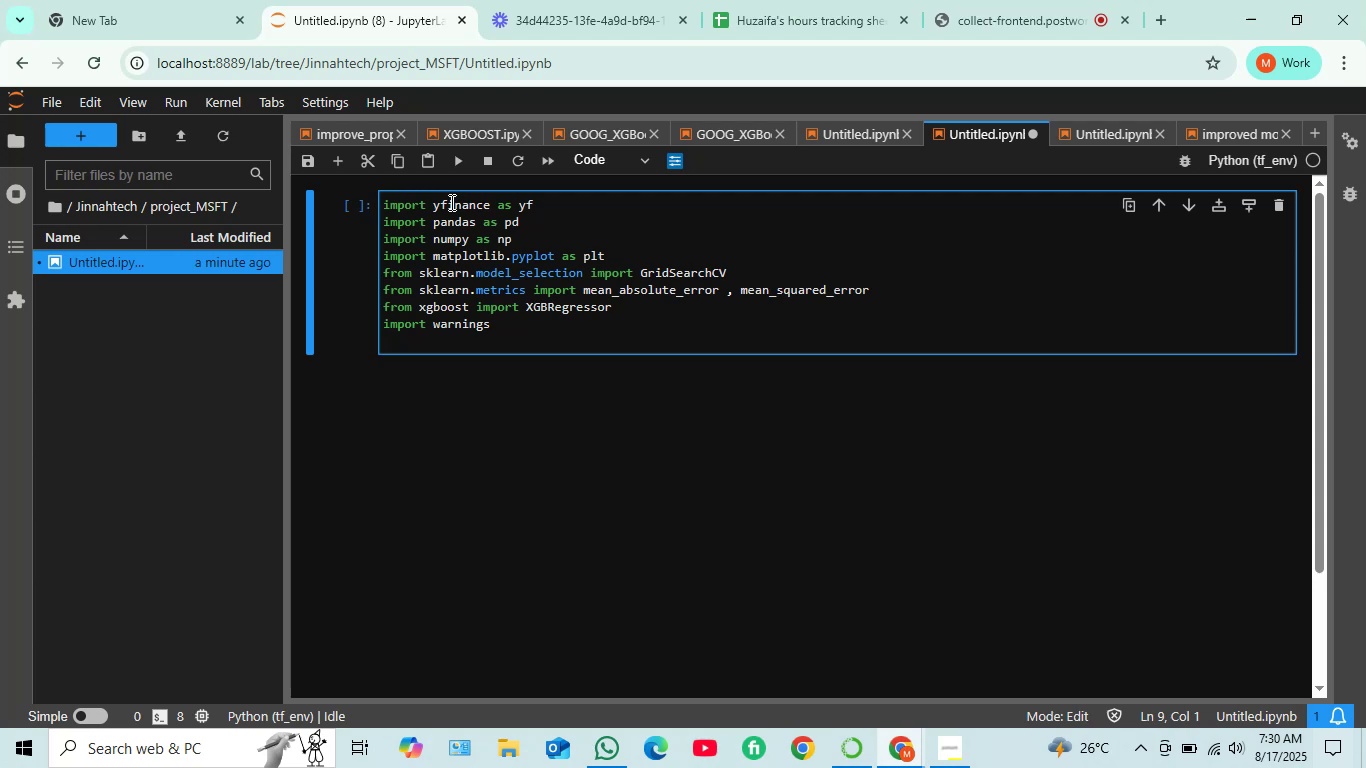 
type(warning)
 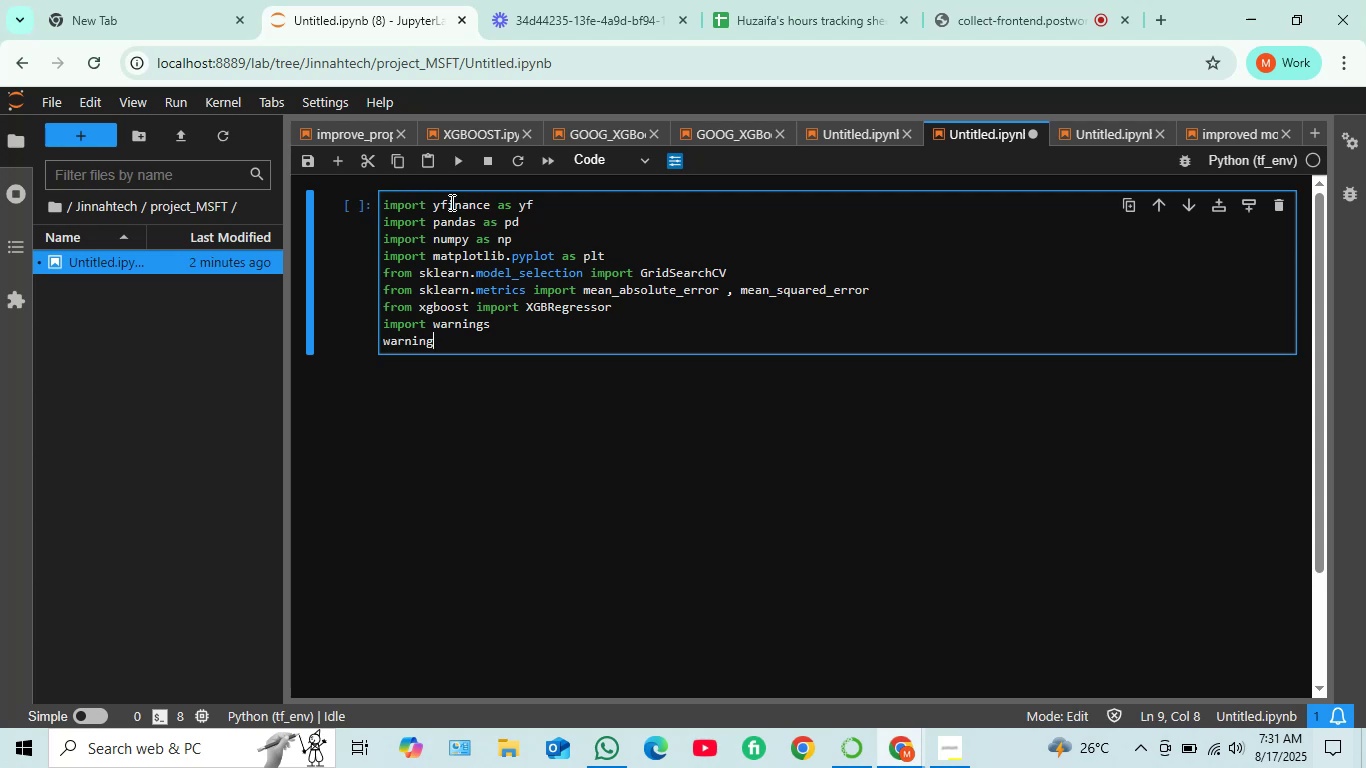 
wait(31.91)
 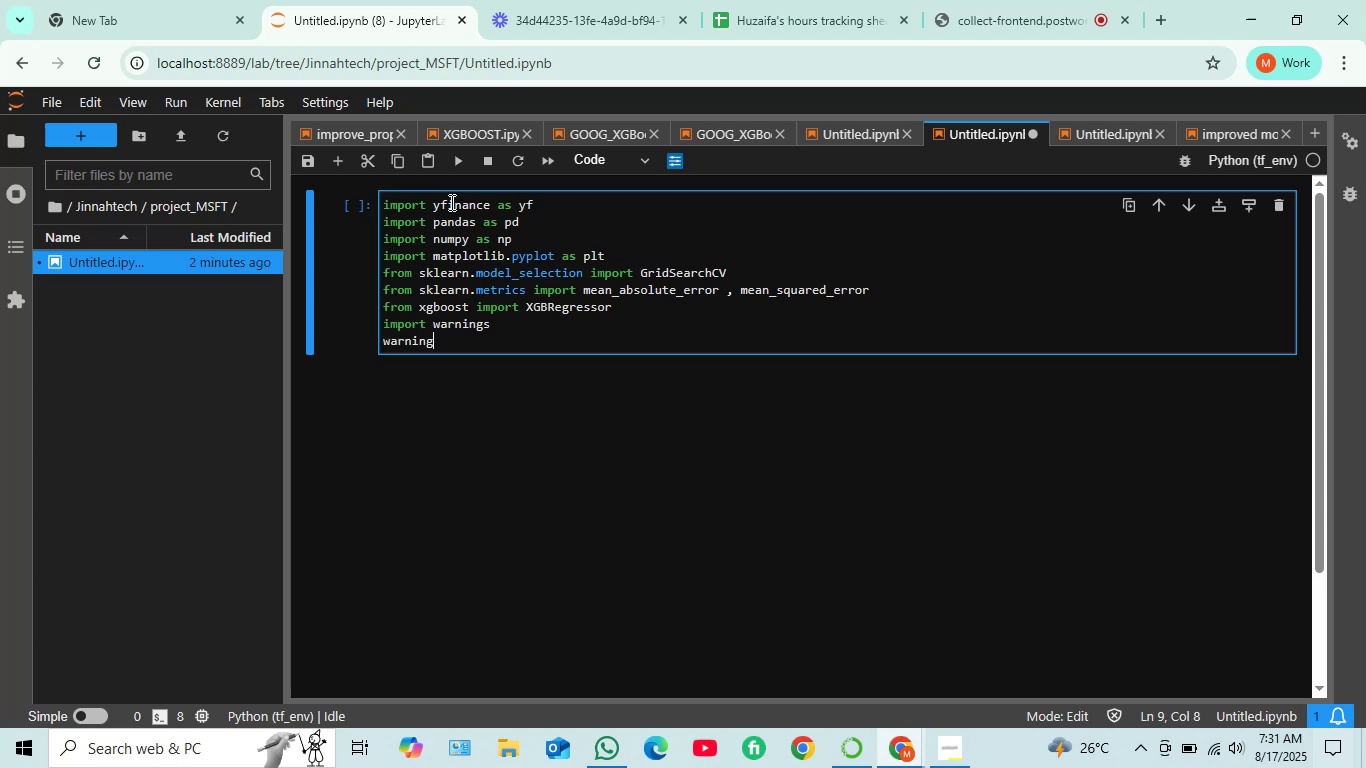 
type(.filt)
key(Tab)
 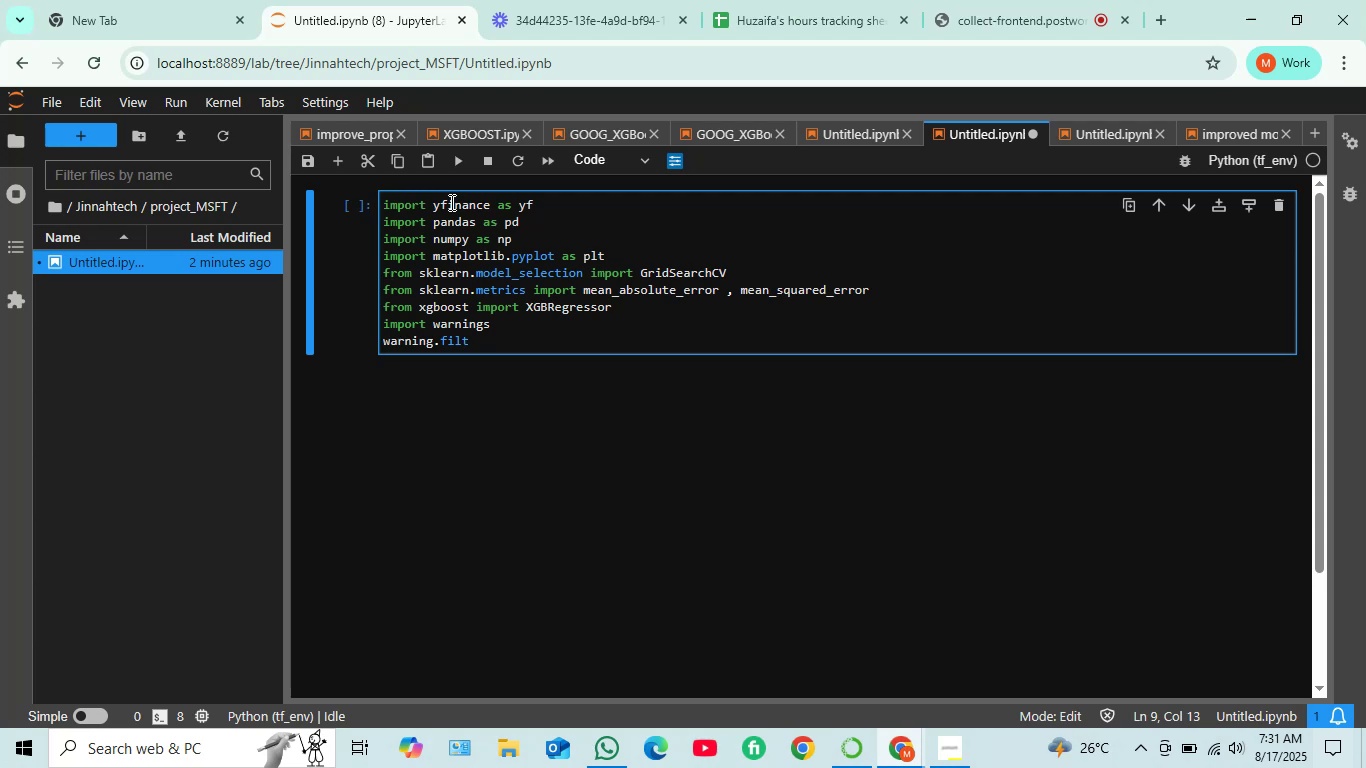 
type(erwa)
key(Tab)
type(rning)
 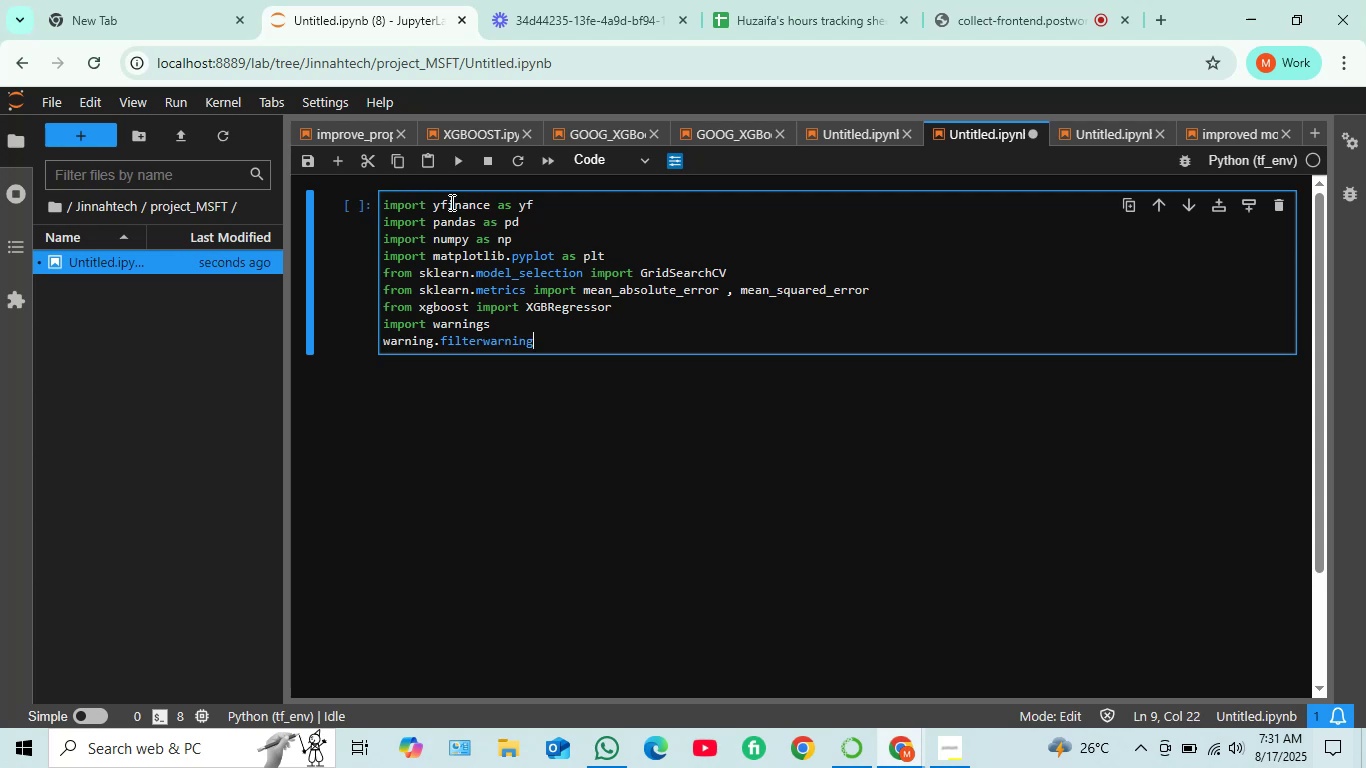 
type(s("ignore"))
 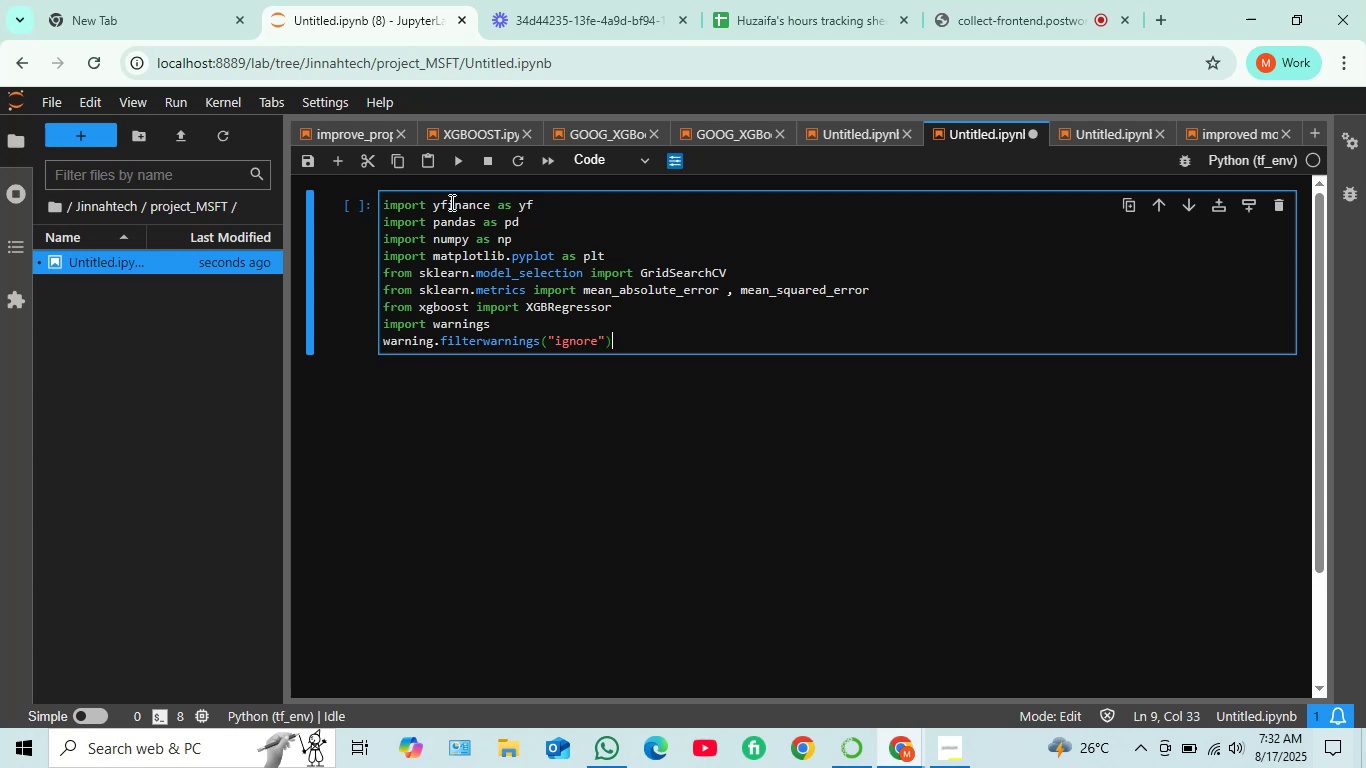 
wait(10.29)
 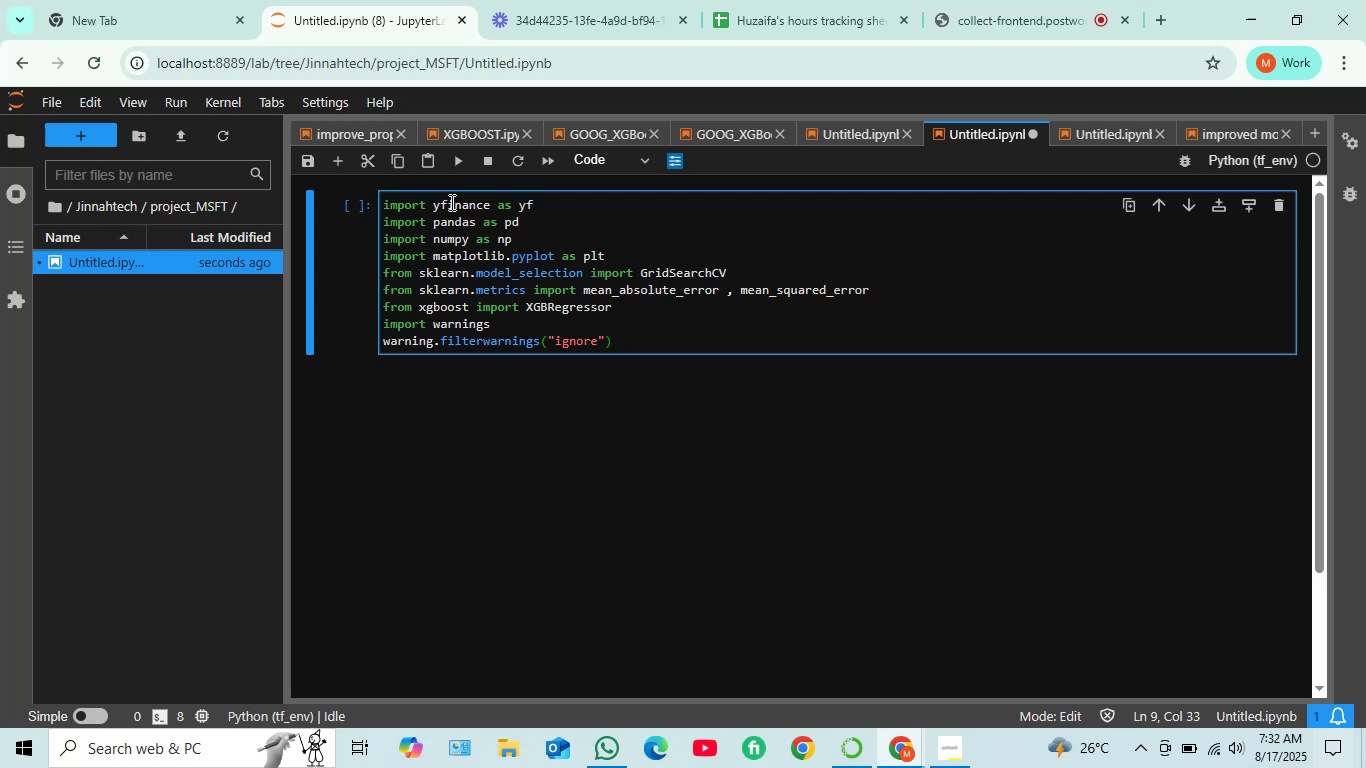 
key(Shift+Enter)
 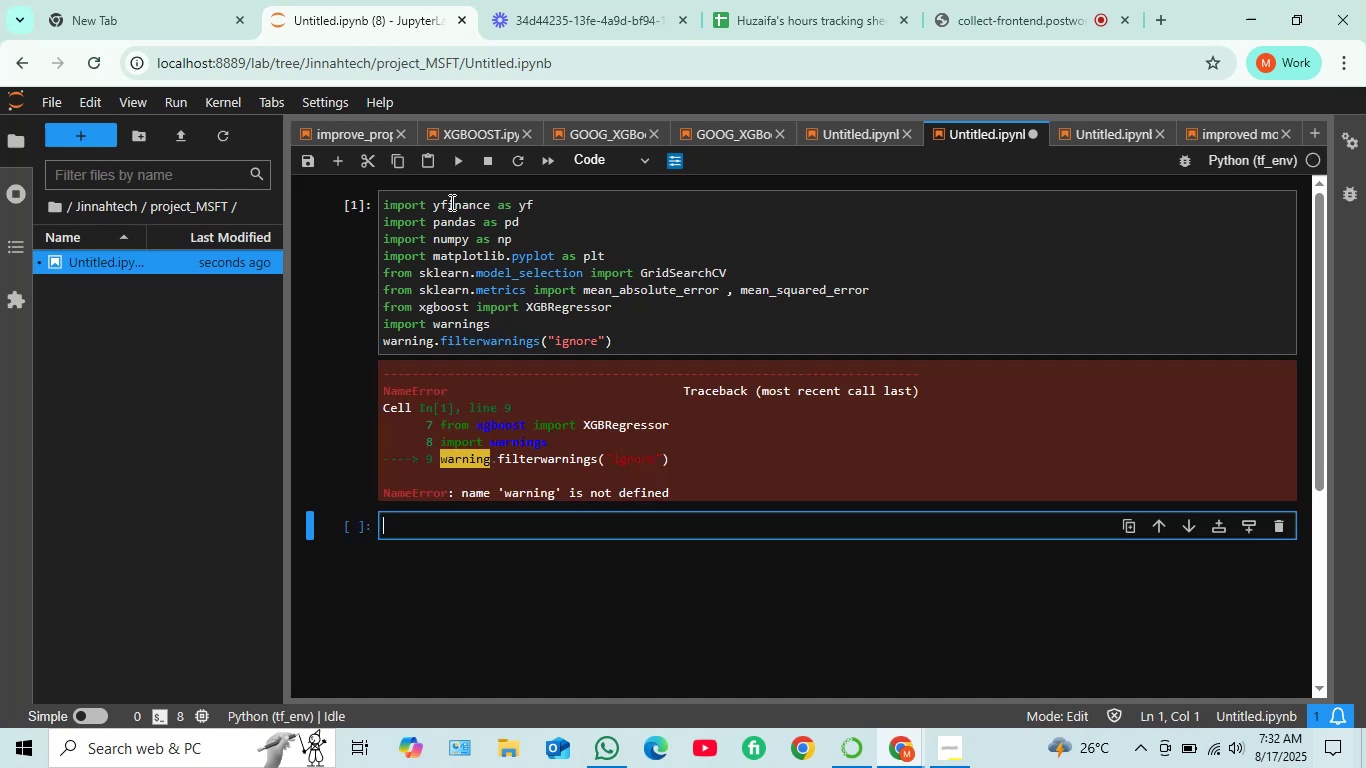 
wait(11.85)
 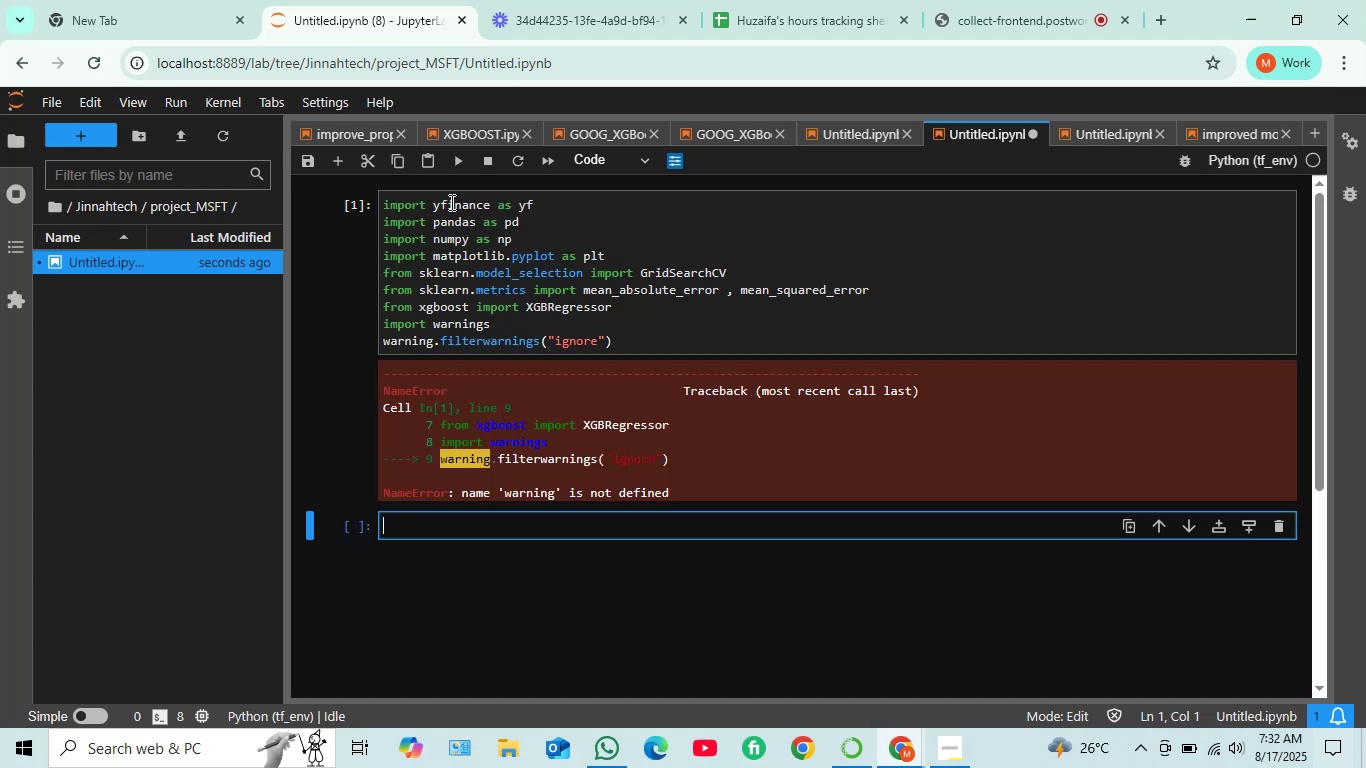 
left_click([432, 344])
 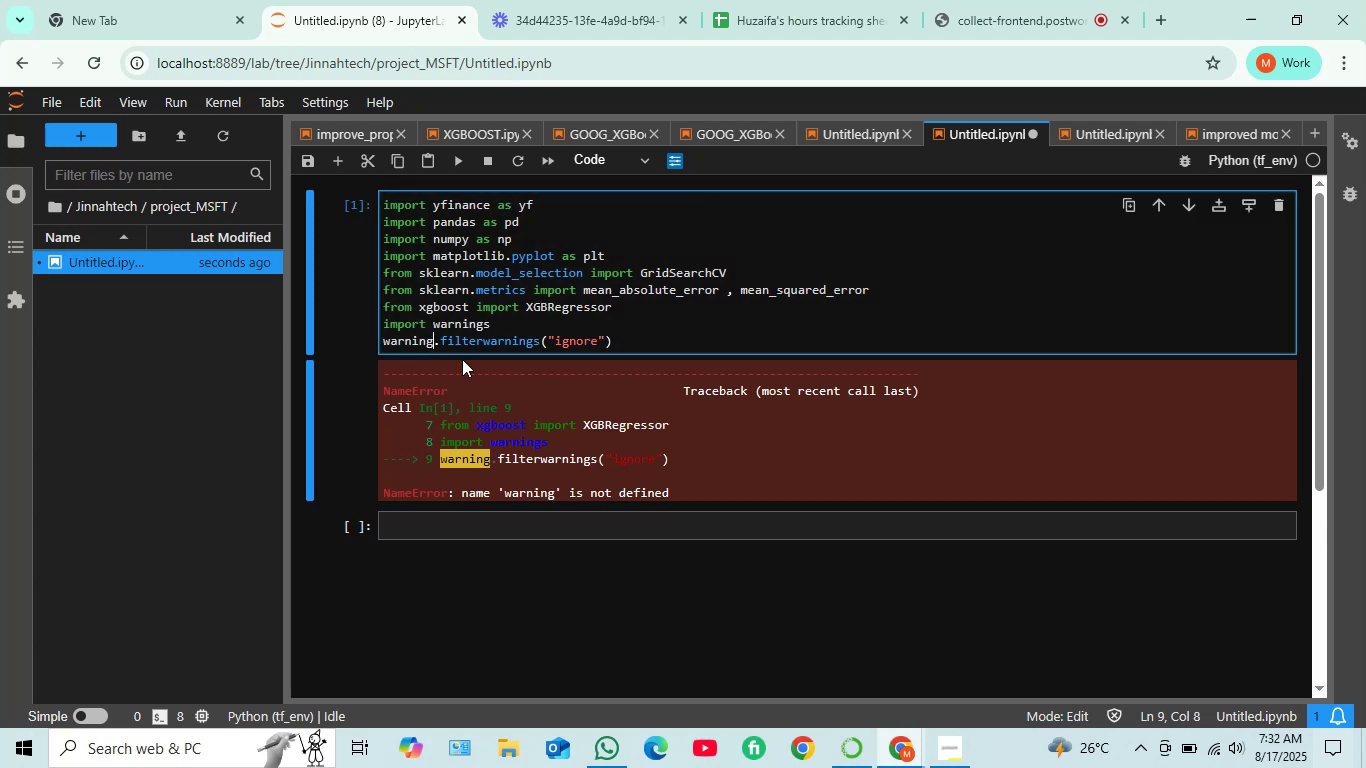 
key(ArrowRight)
 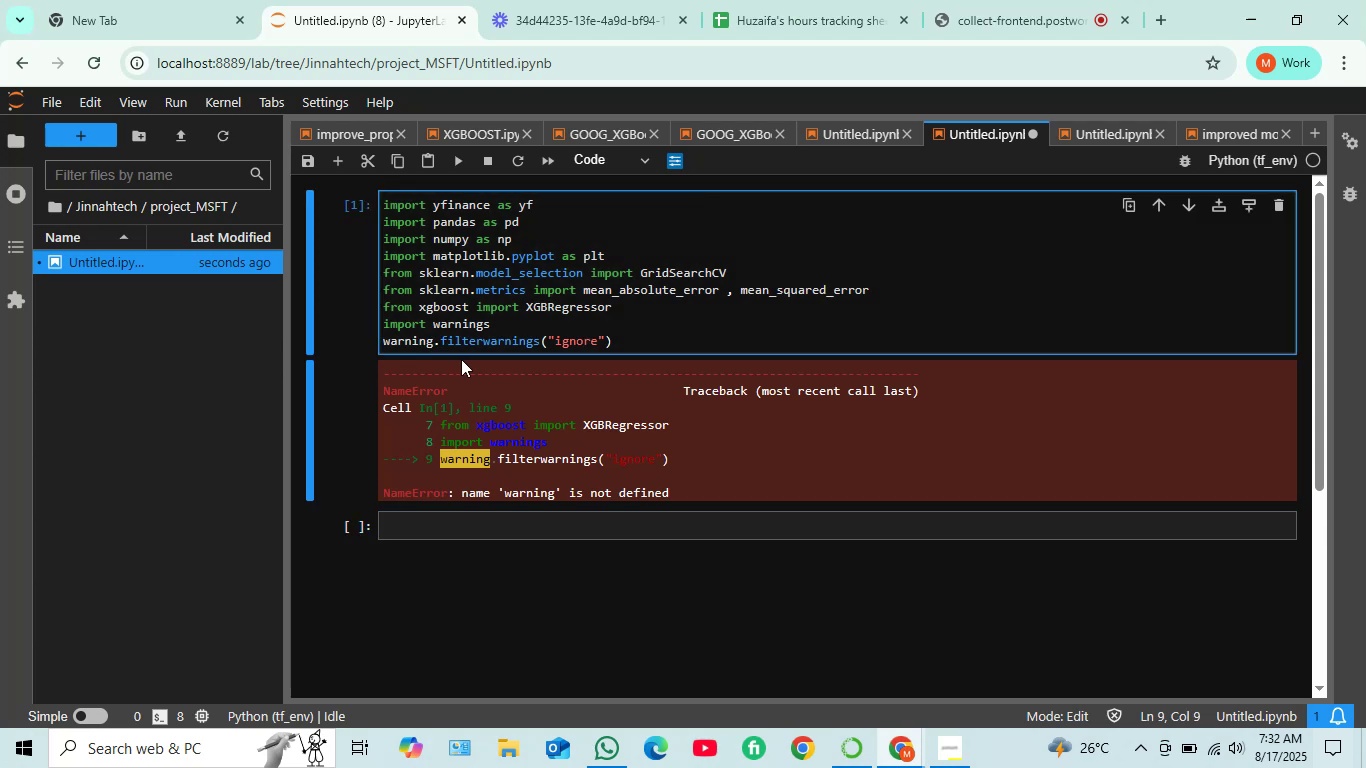 
key(ArrowLeft)
 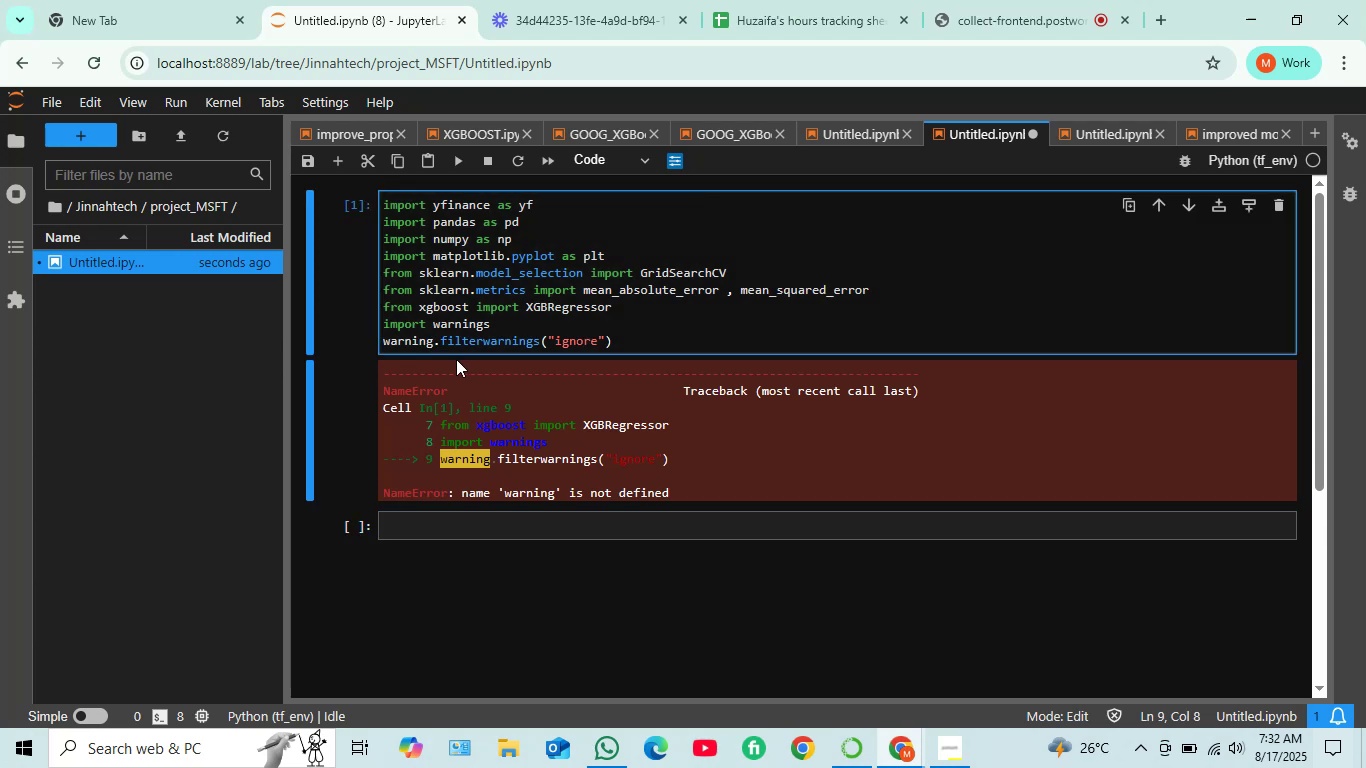 
key(S)
 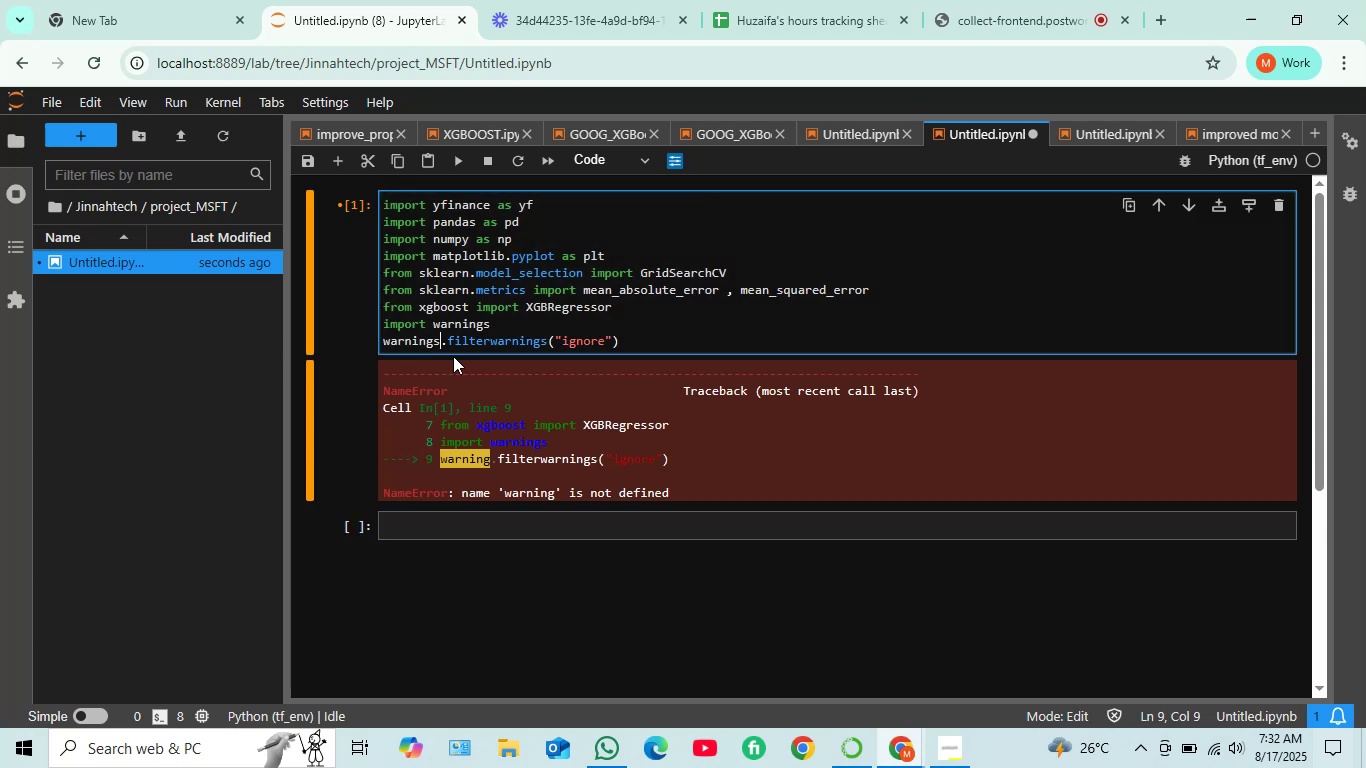 
wait(5.99)
 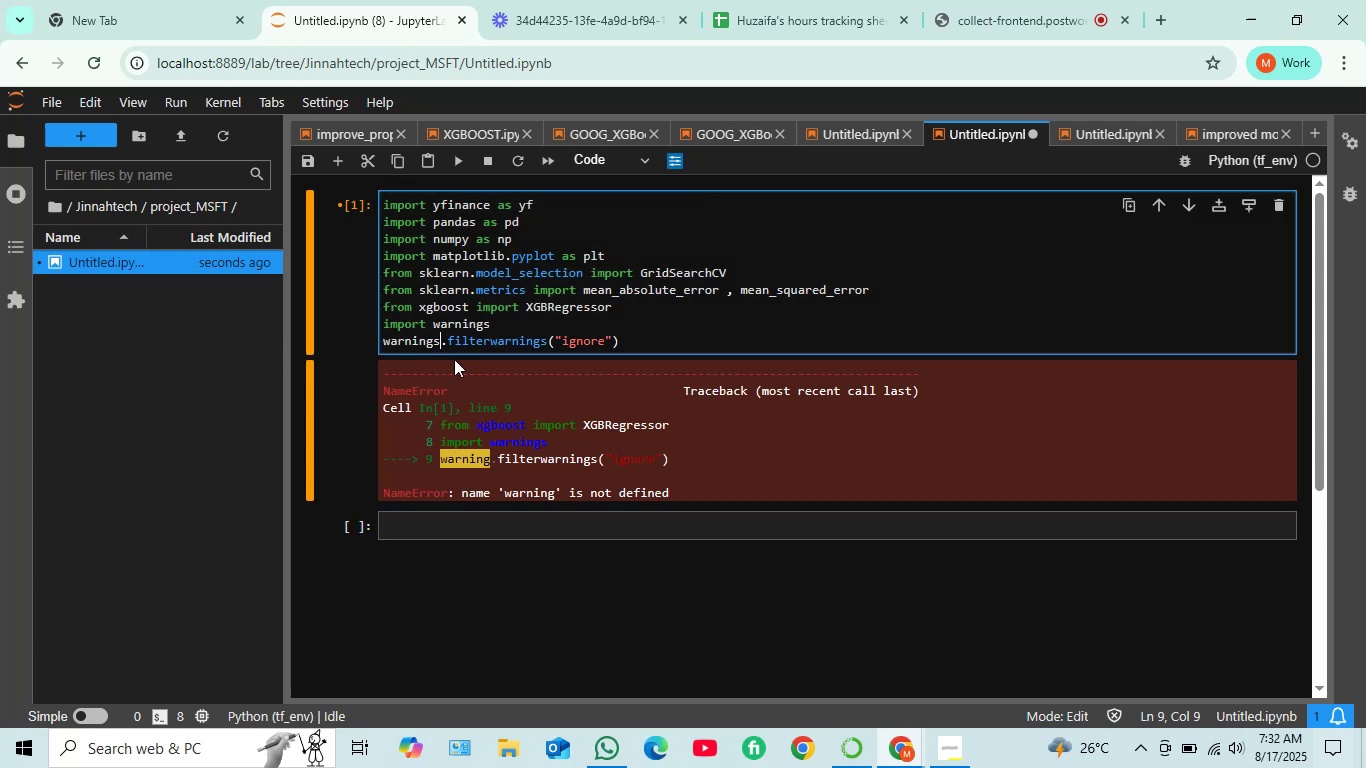 
key(Shift+Enter)
 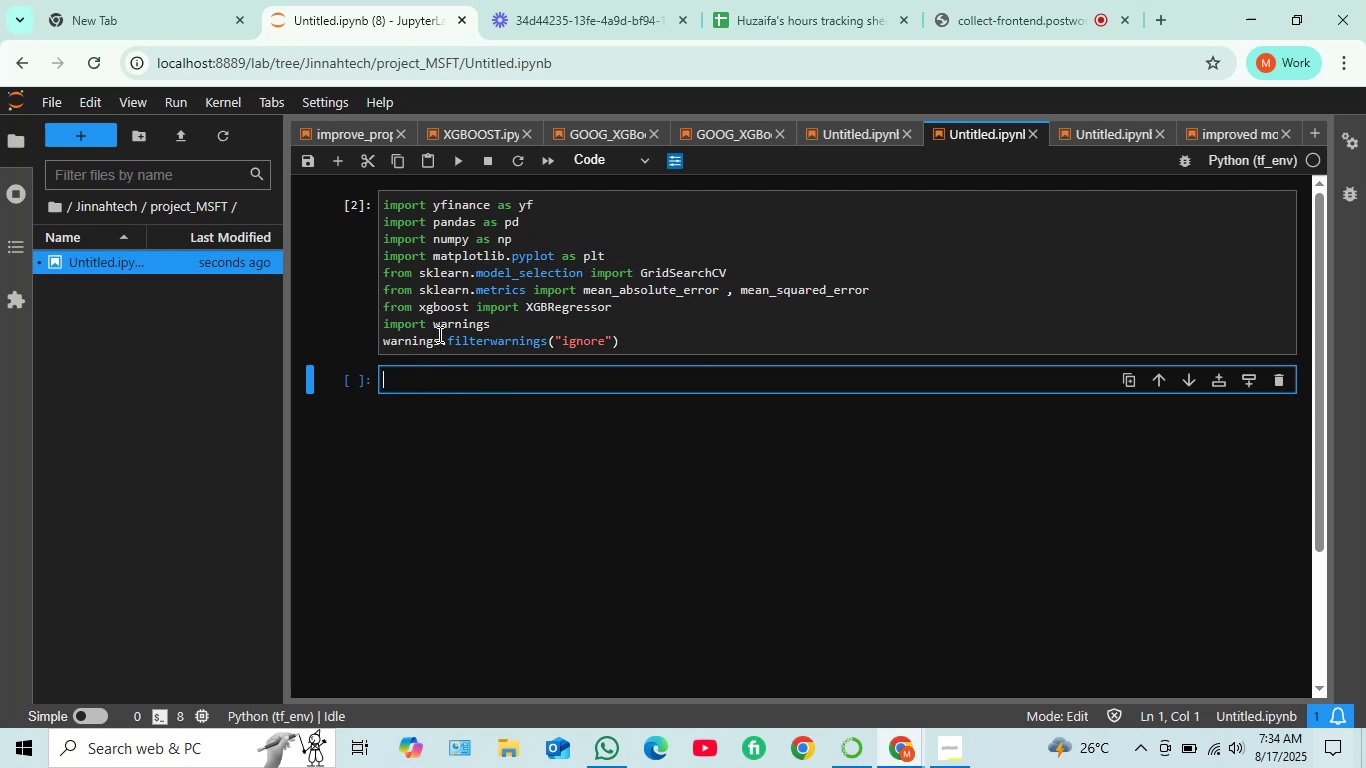 
wait(91.97)
 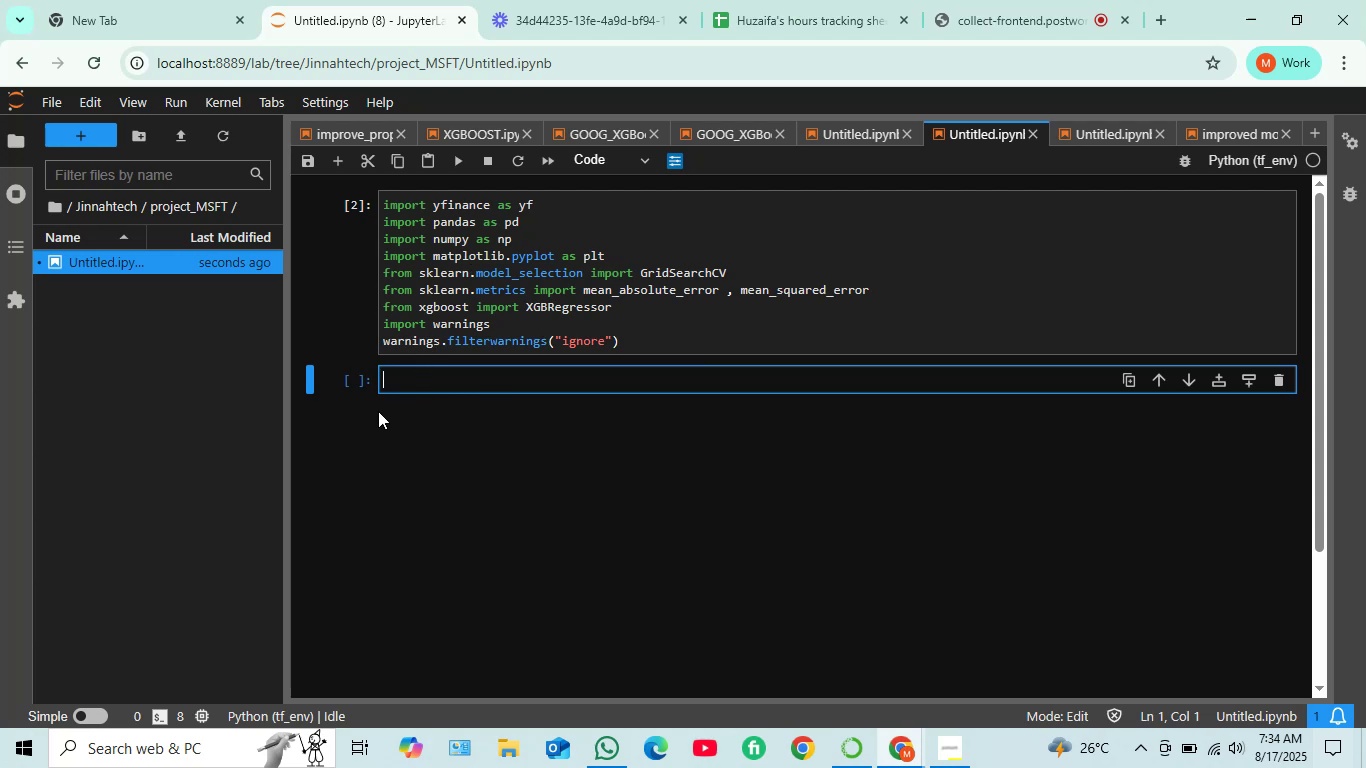 
key(Control+S)
 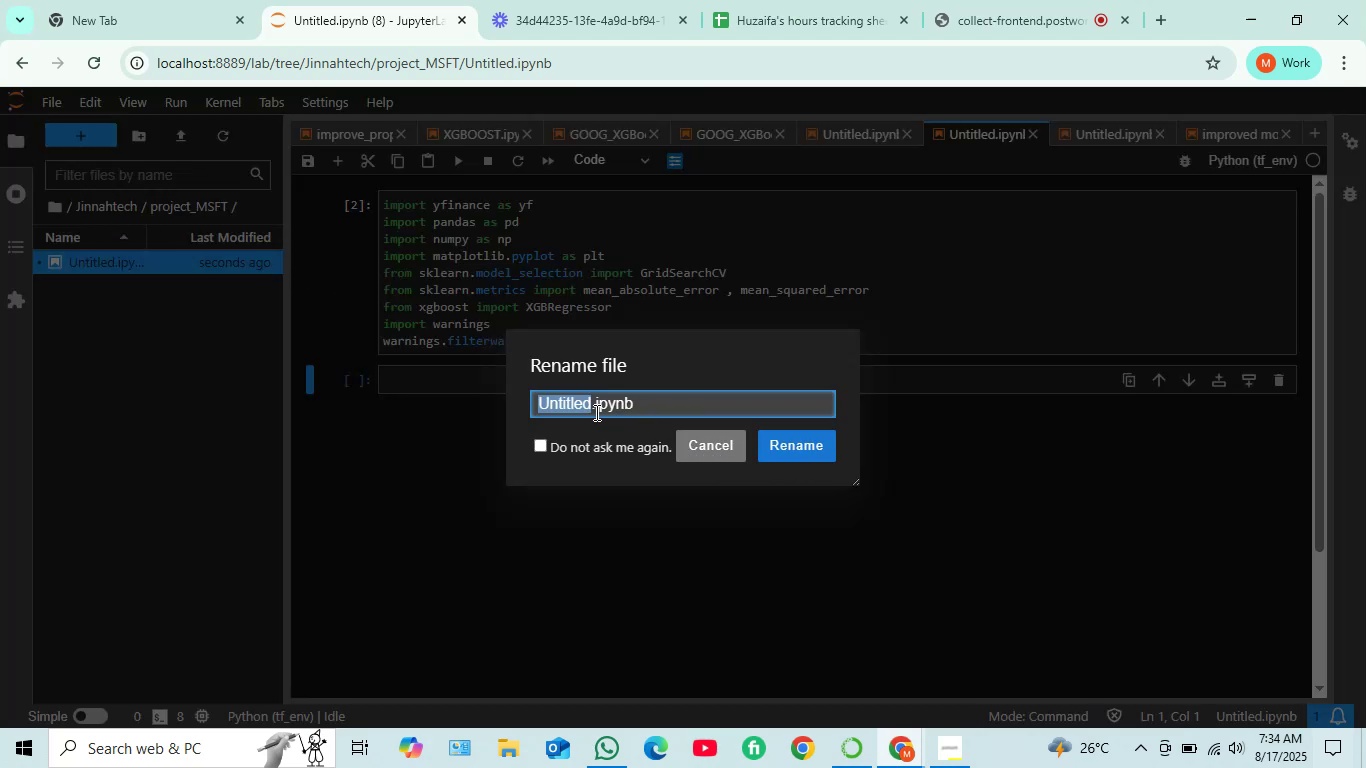 
type(MSFT)
 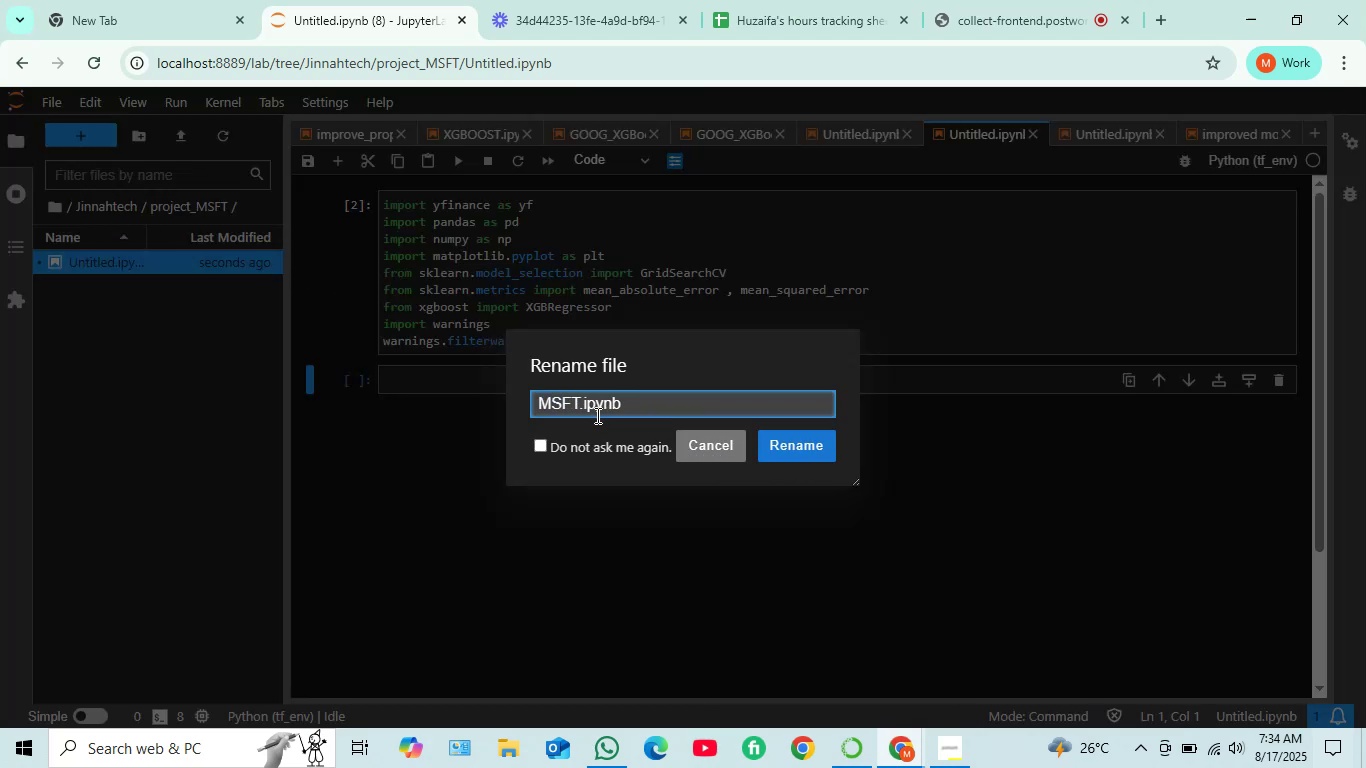 
type(_XGBoost)
 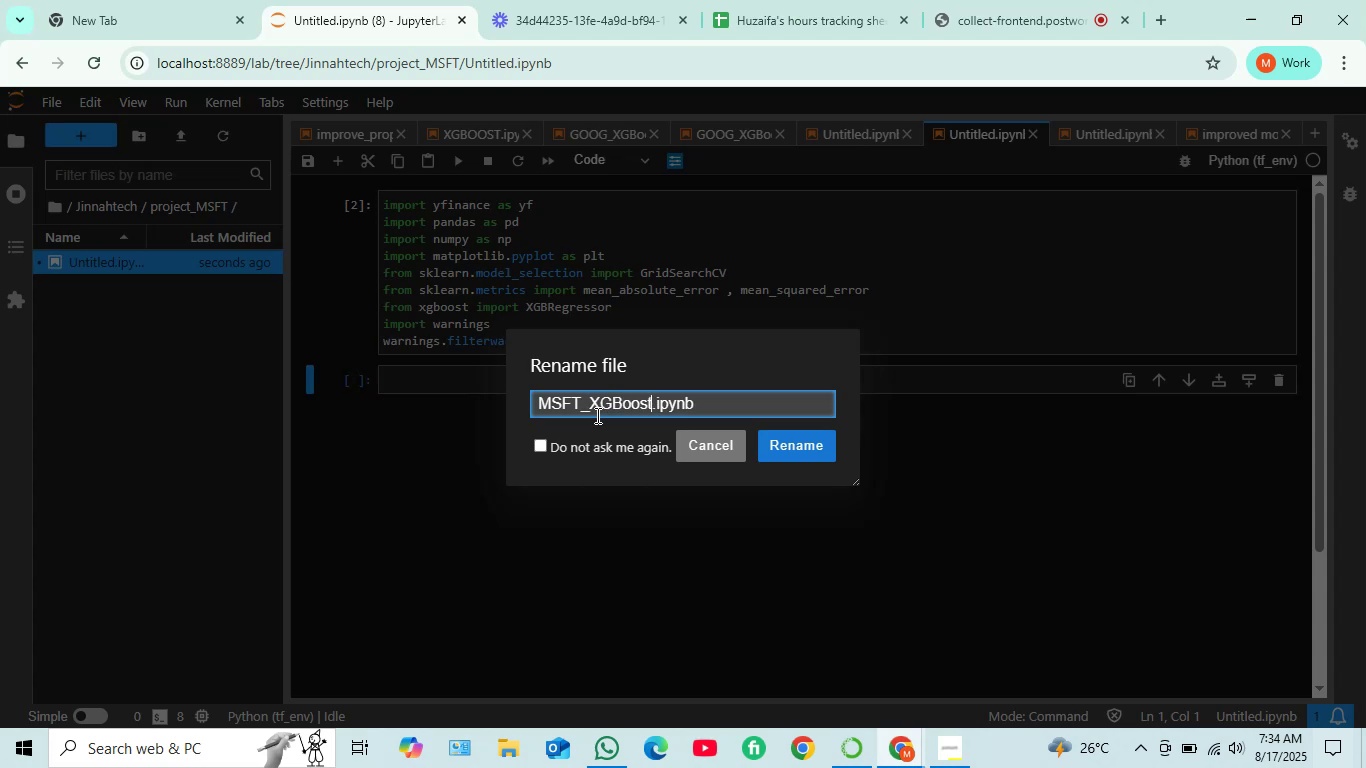 
key(Enter)
 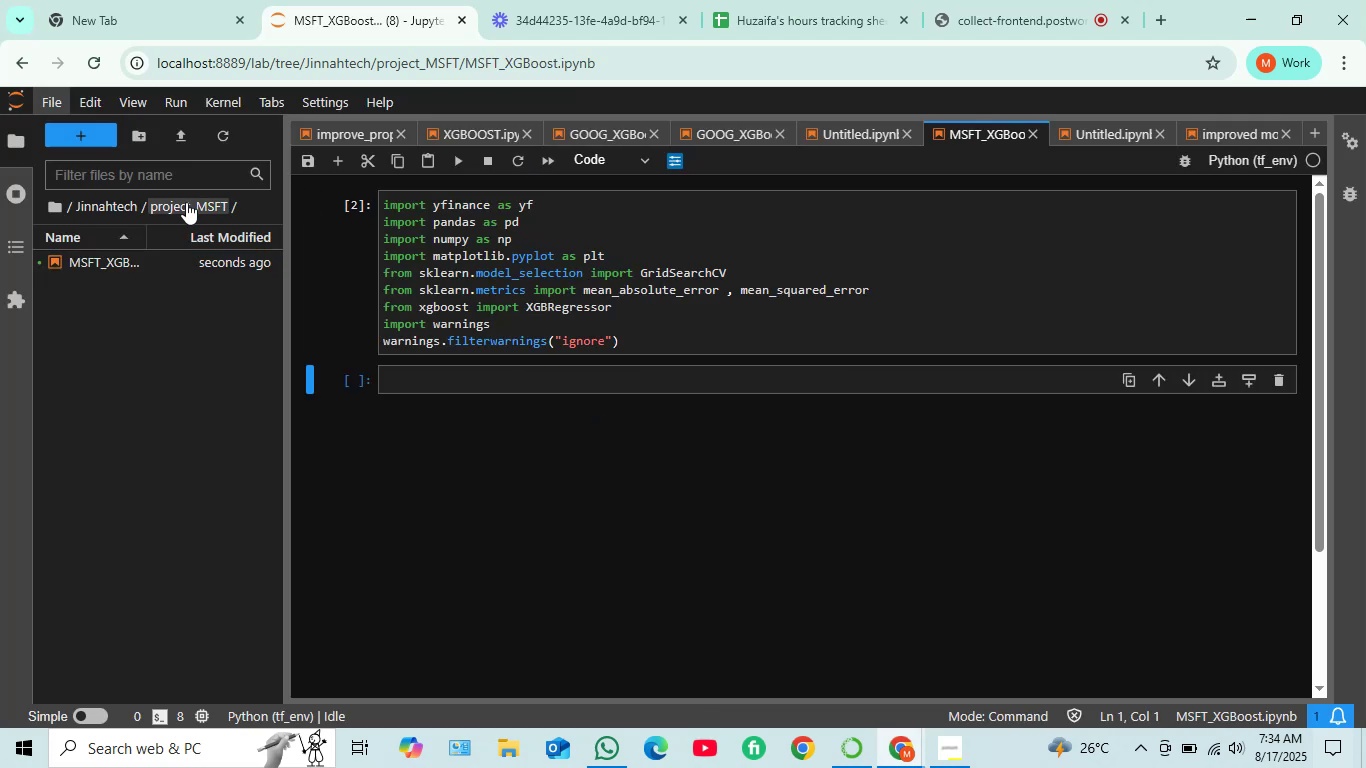 
left_click([98, 200])
 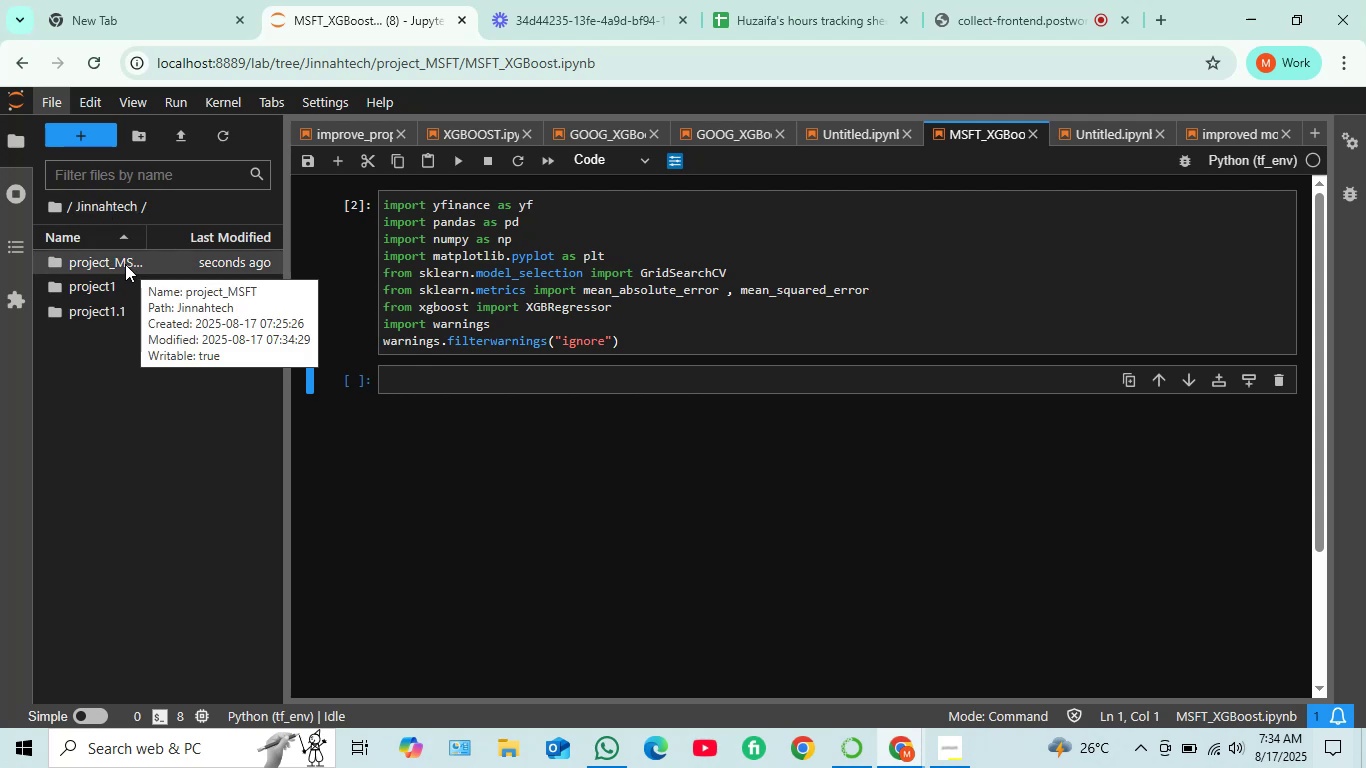 
wait(9.95)
 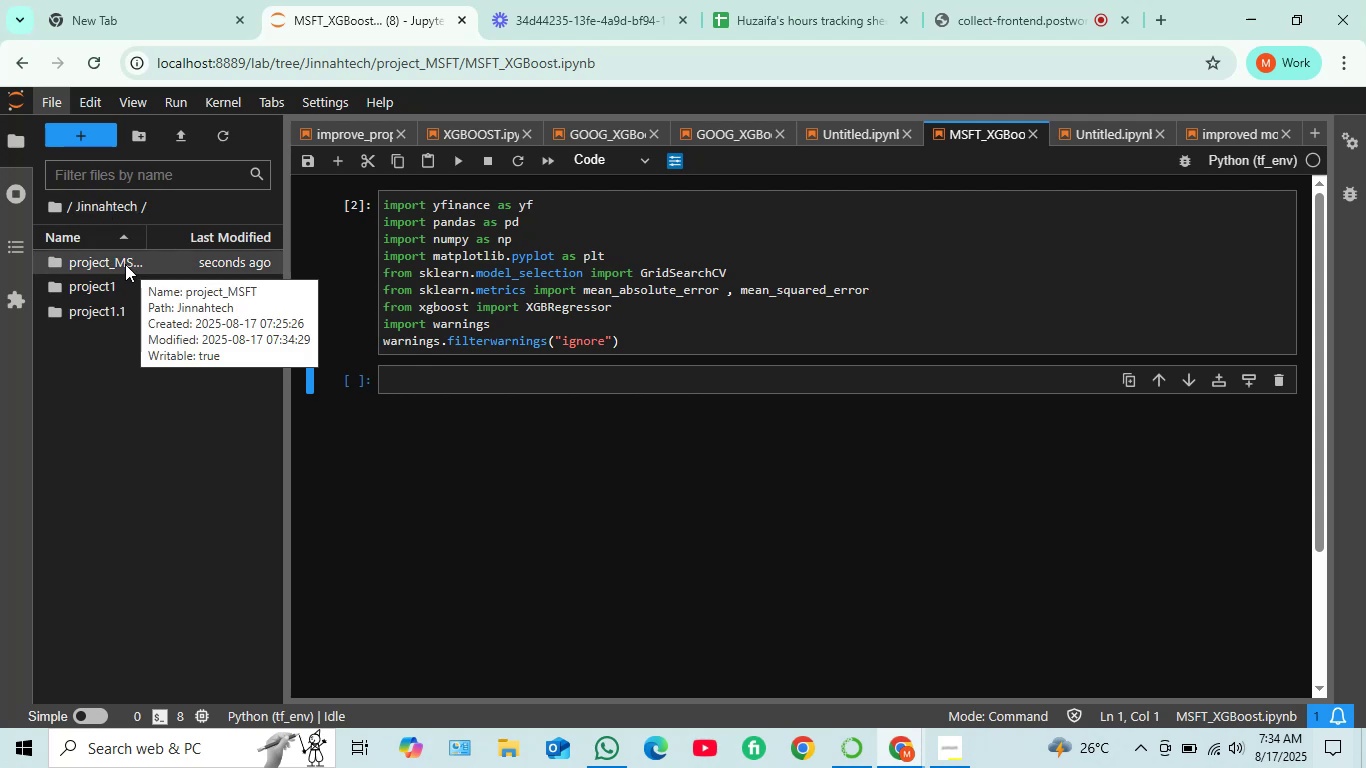 
left_click([123, 287])
 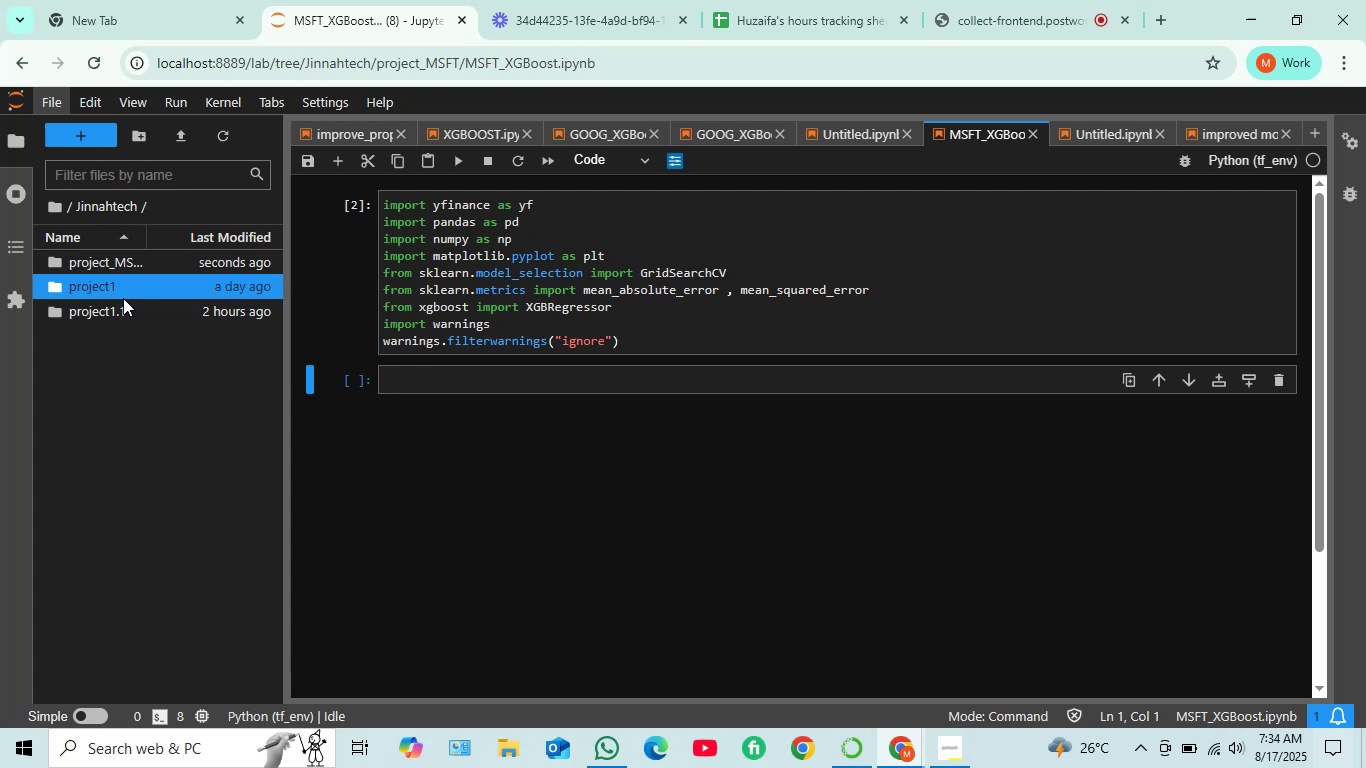 
double_click([122, 305])
 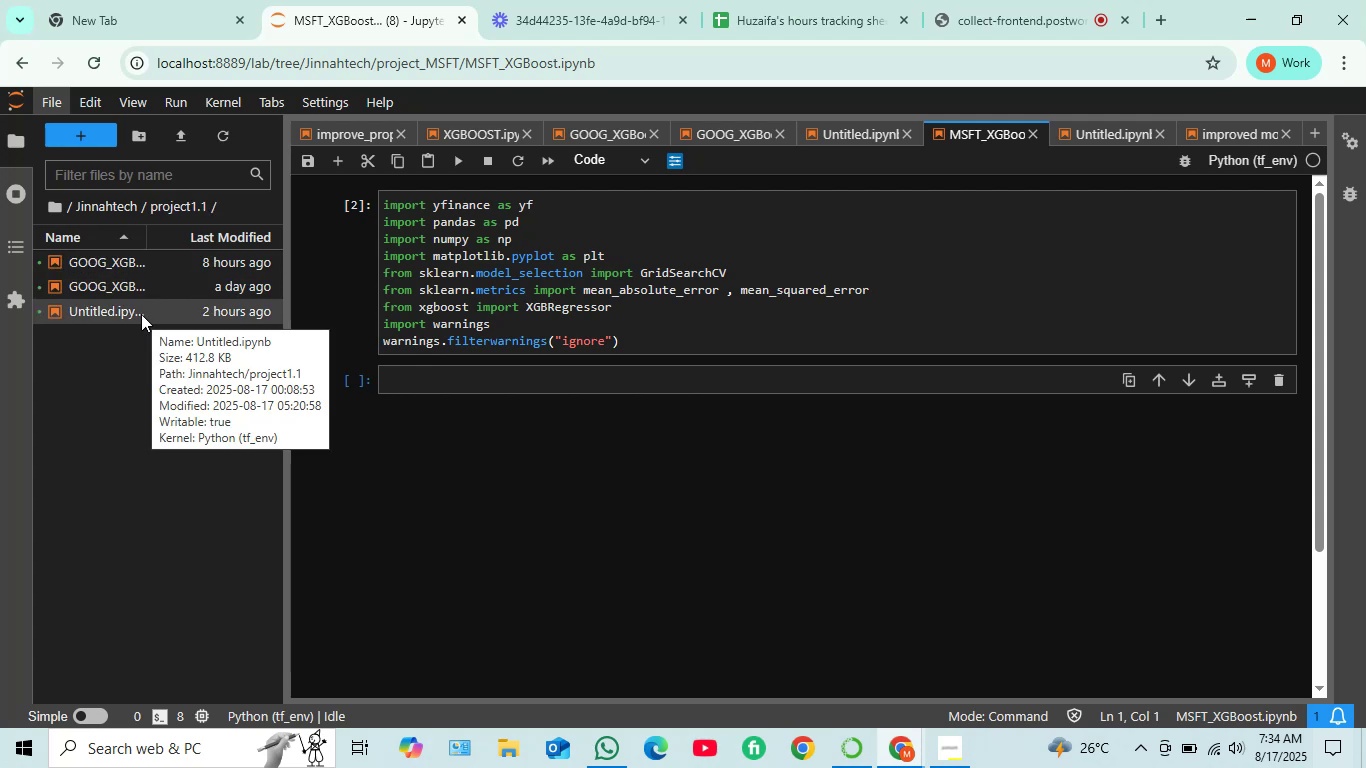 
double_click([141, 314])
 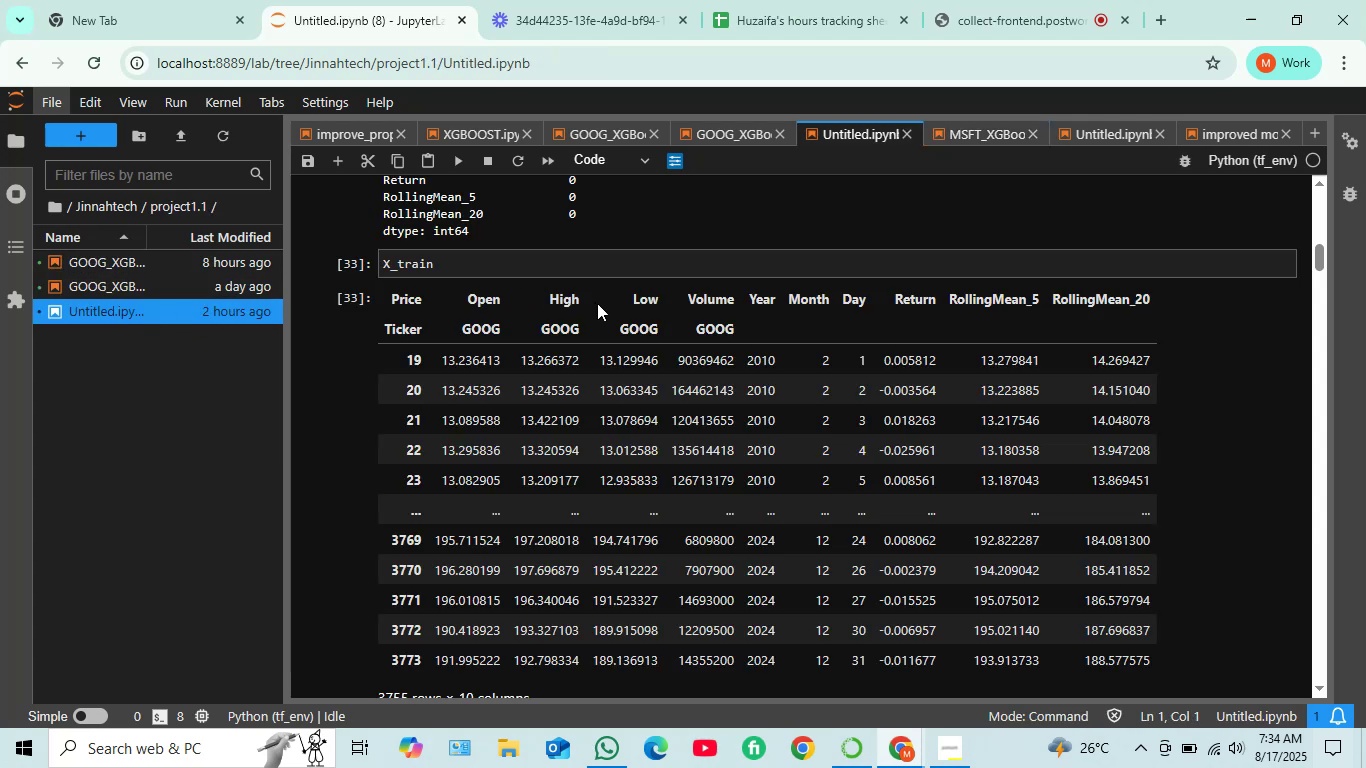 
scroll: coordinate [586, 339], scroll_direction: down, amount: 27.0
 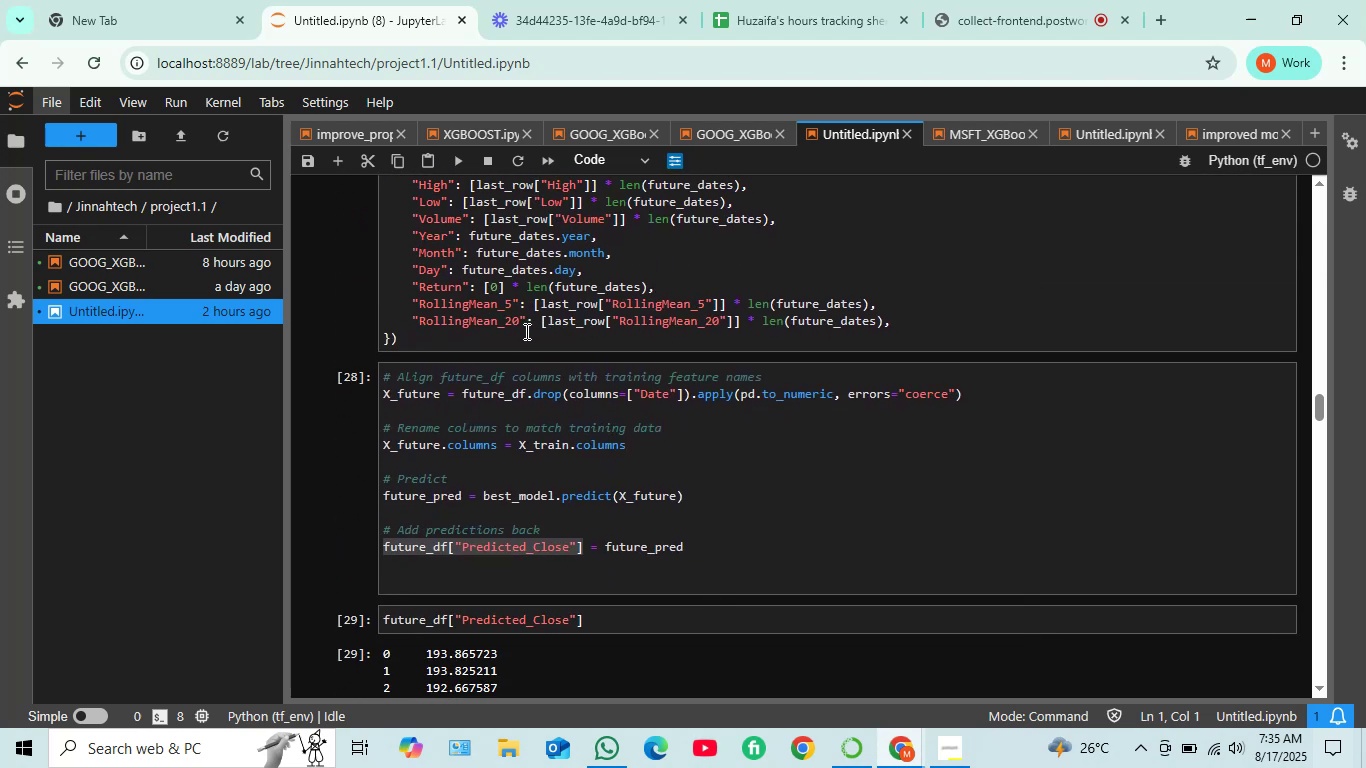 
scroll: coordinate [524, 330], scroll_direction: down, amount: 1.0
 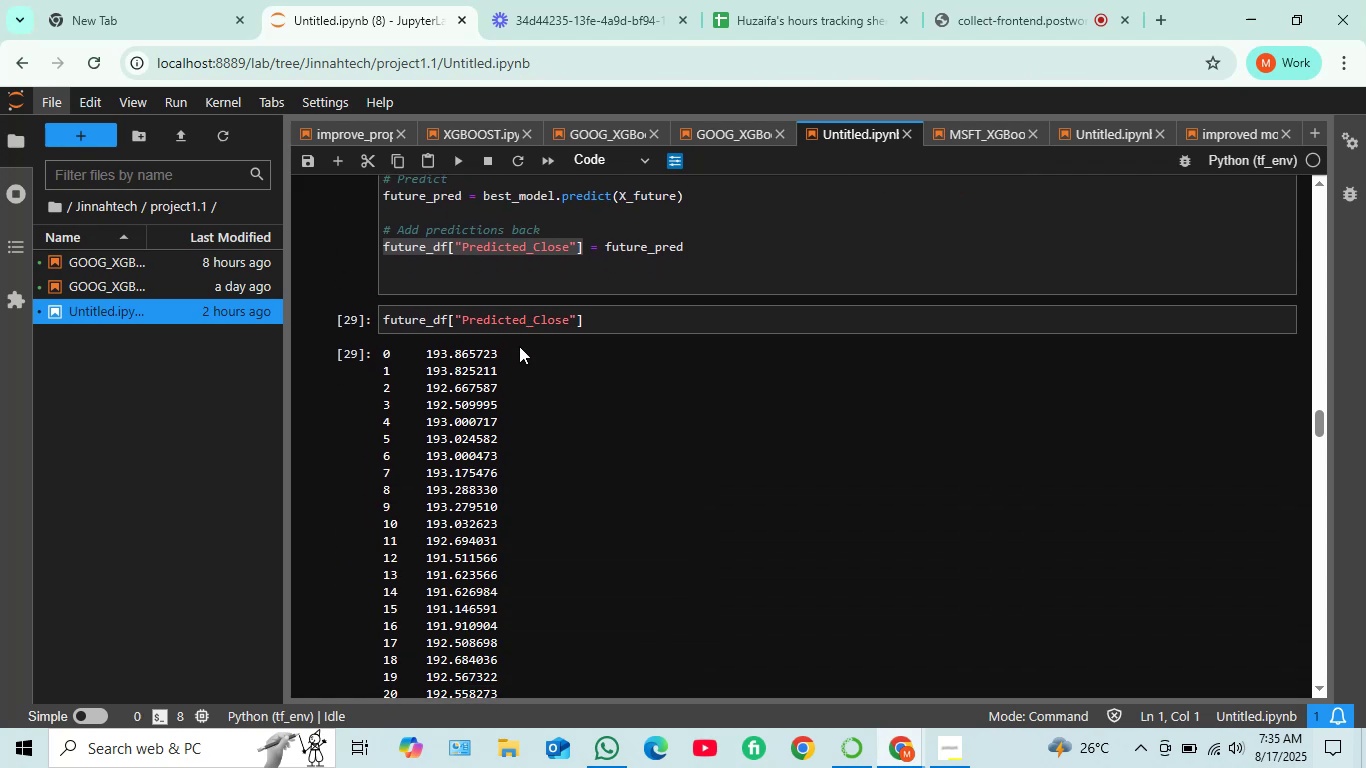 
scroll: coordinate [517, 354], scroll_direction: up, amount: 2.0
 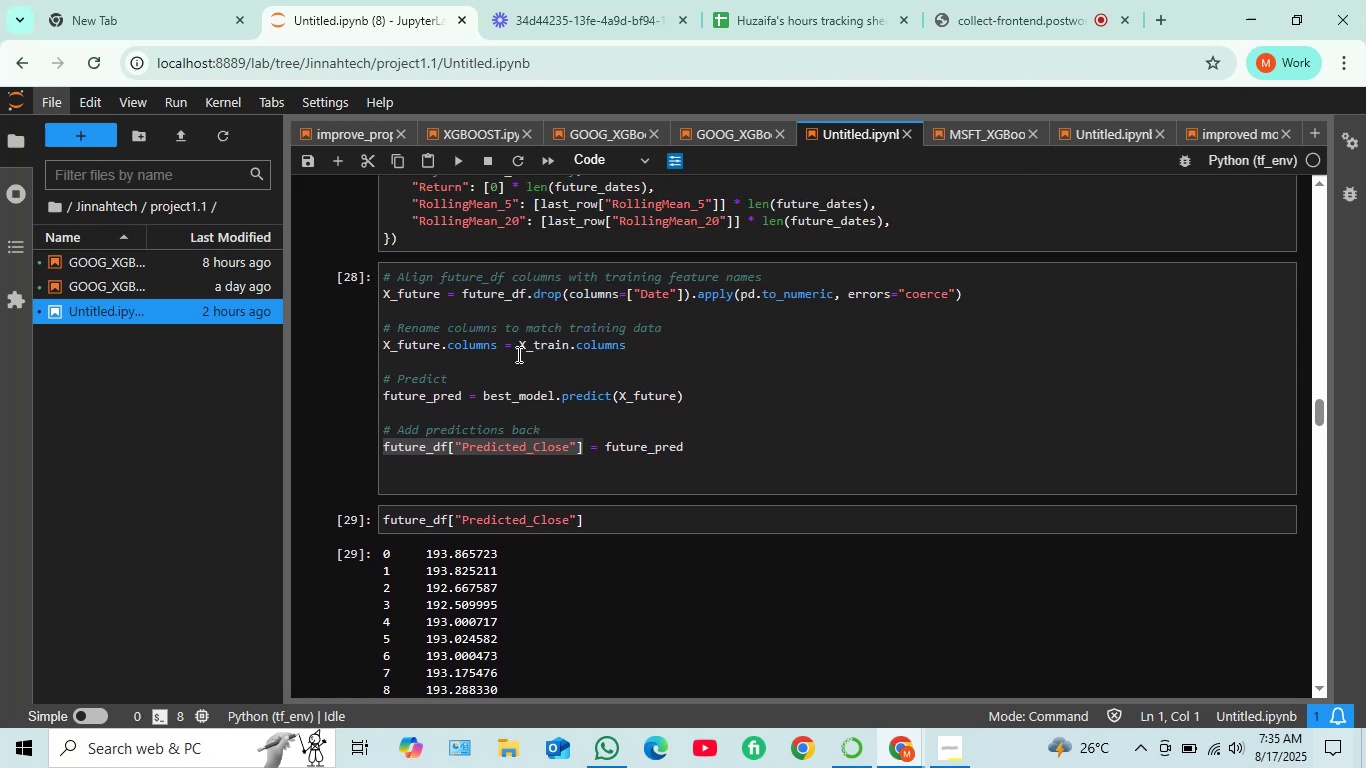 
scroll: coordinate [516, 356], scroll_direction: down, amount: 5.0
 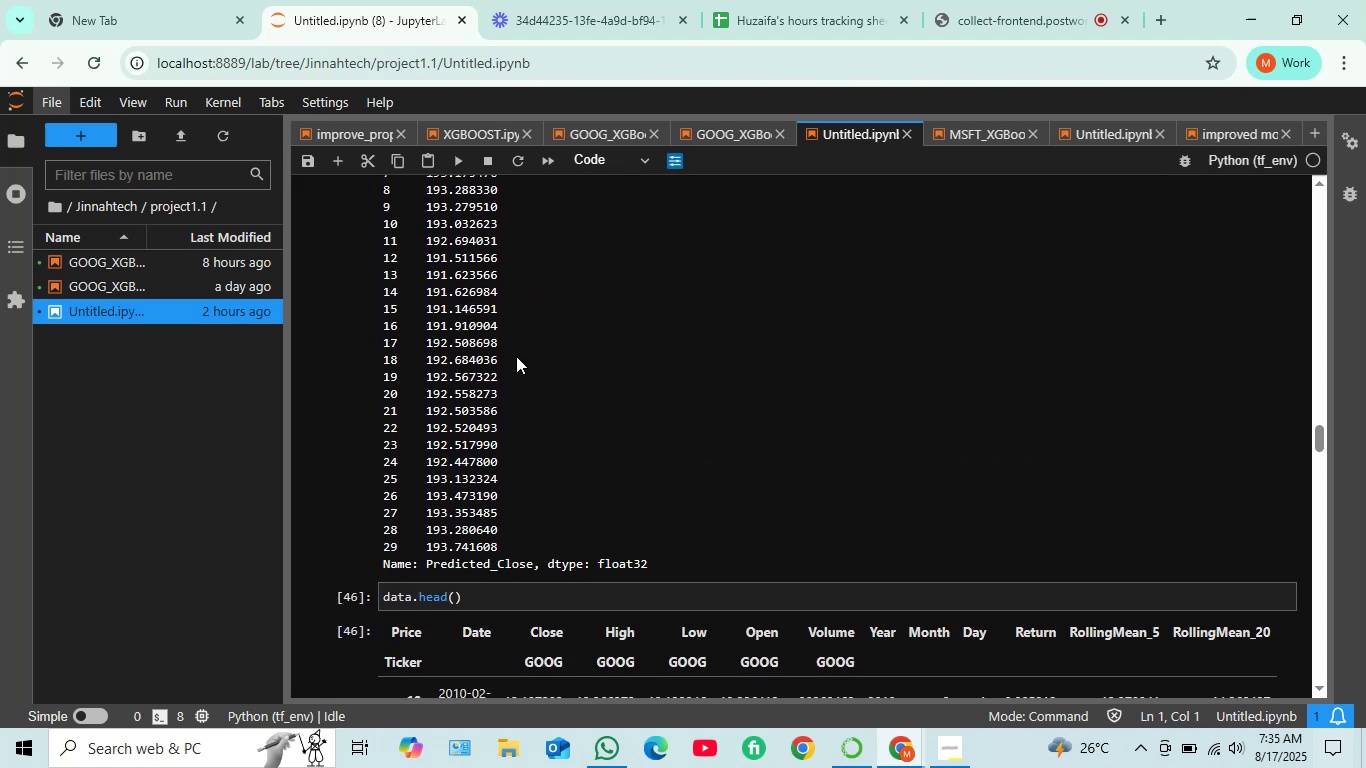 
wait(6.81)
 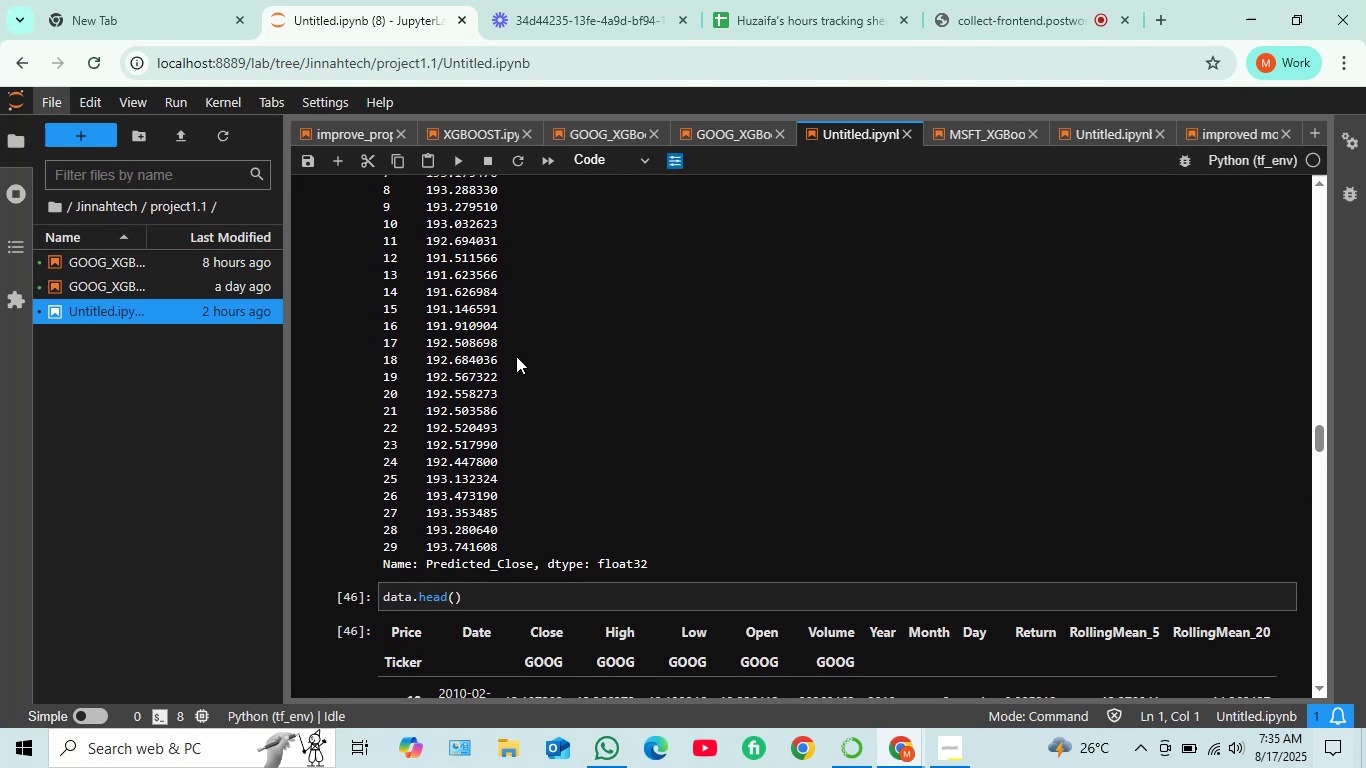 
scroll: coordinate [516, 356], scroll_direction: down, amount: 1.0
 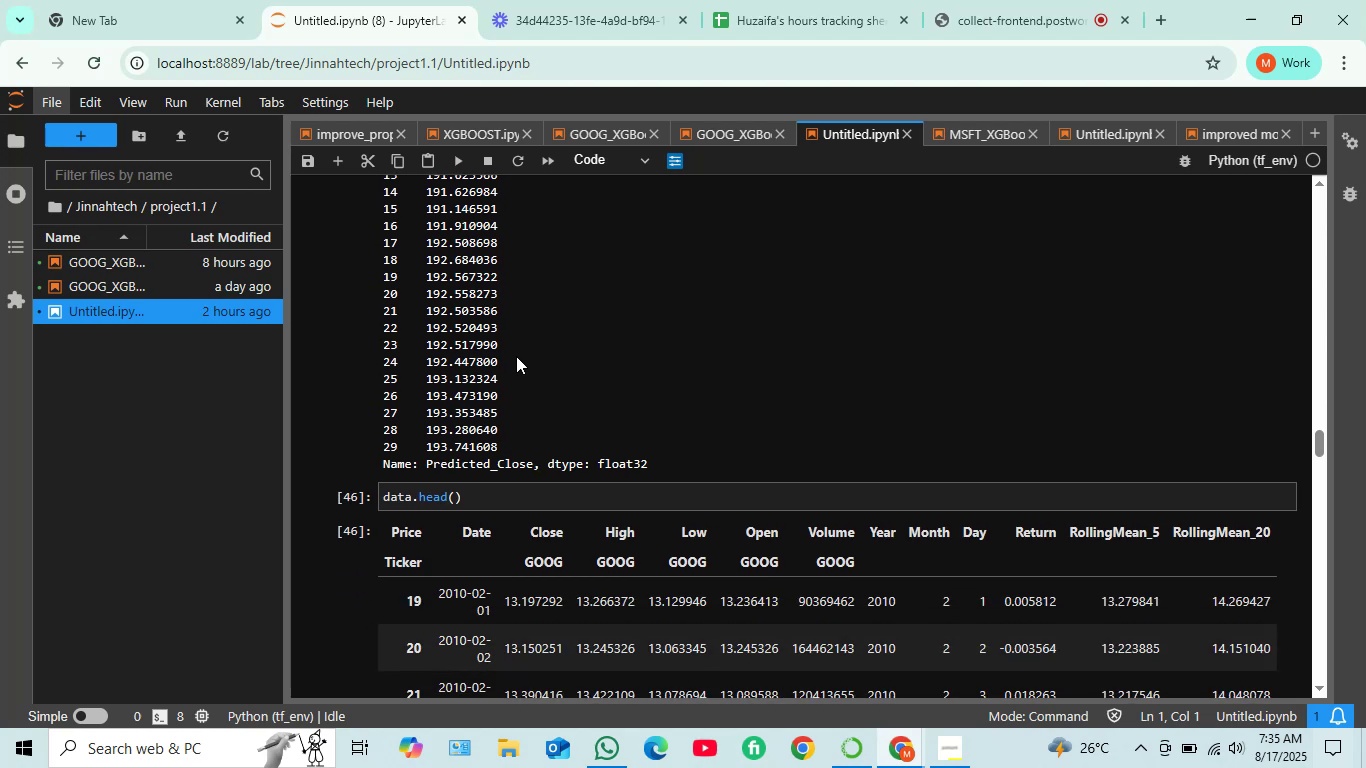 
wait(5.93)
 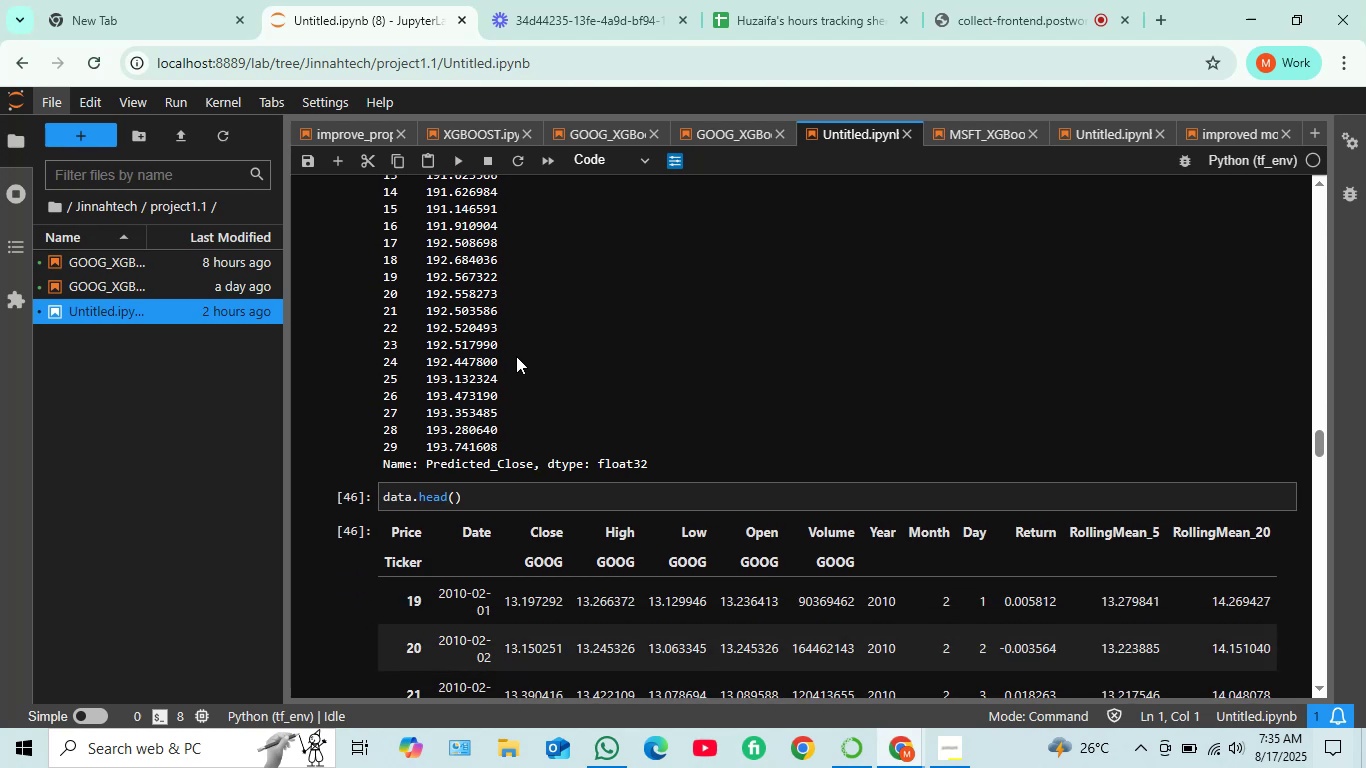 
scroll: coordinate [516, 355], scroll_direction: up, amount: 5.0
 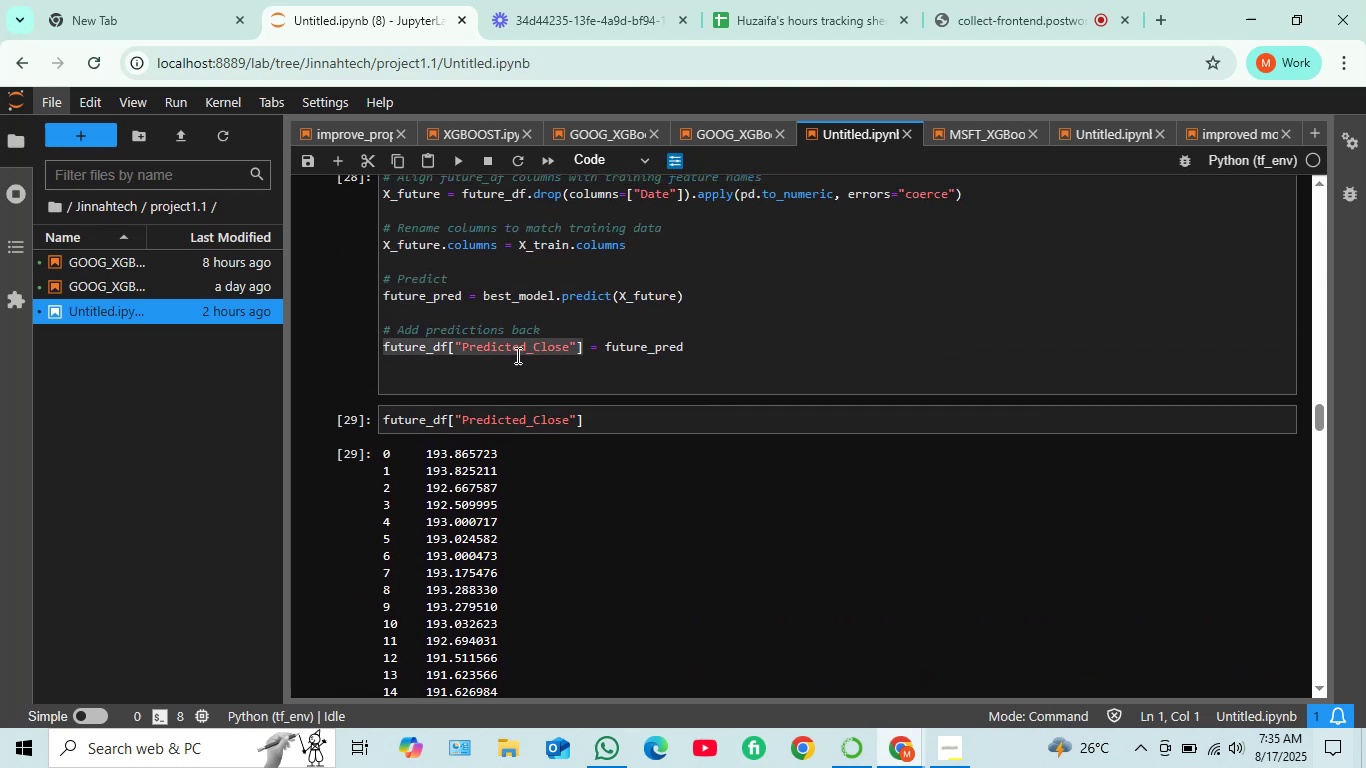 
scroll: coordinate [516, 356], scroll_direction: down, amount: 1.0
 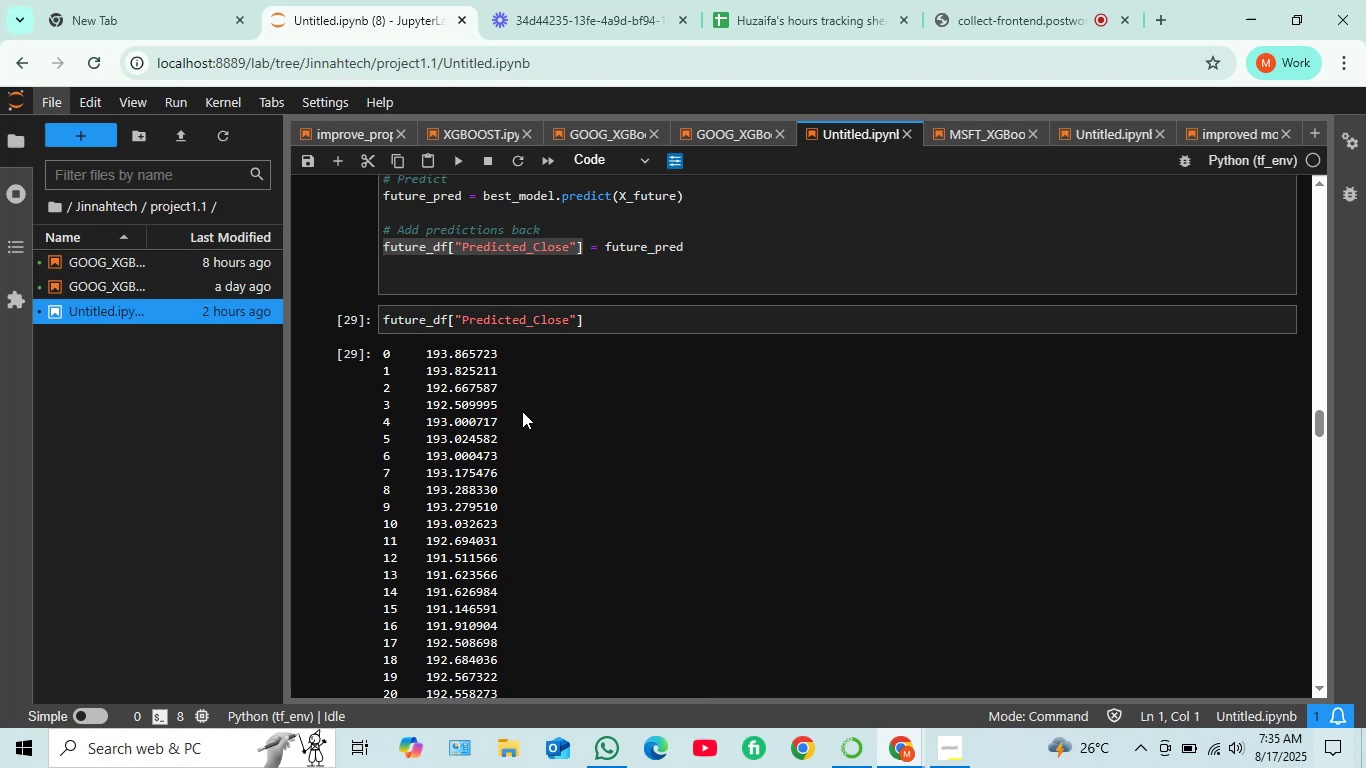 
wait(12.17)
 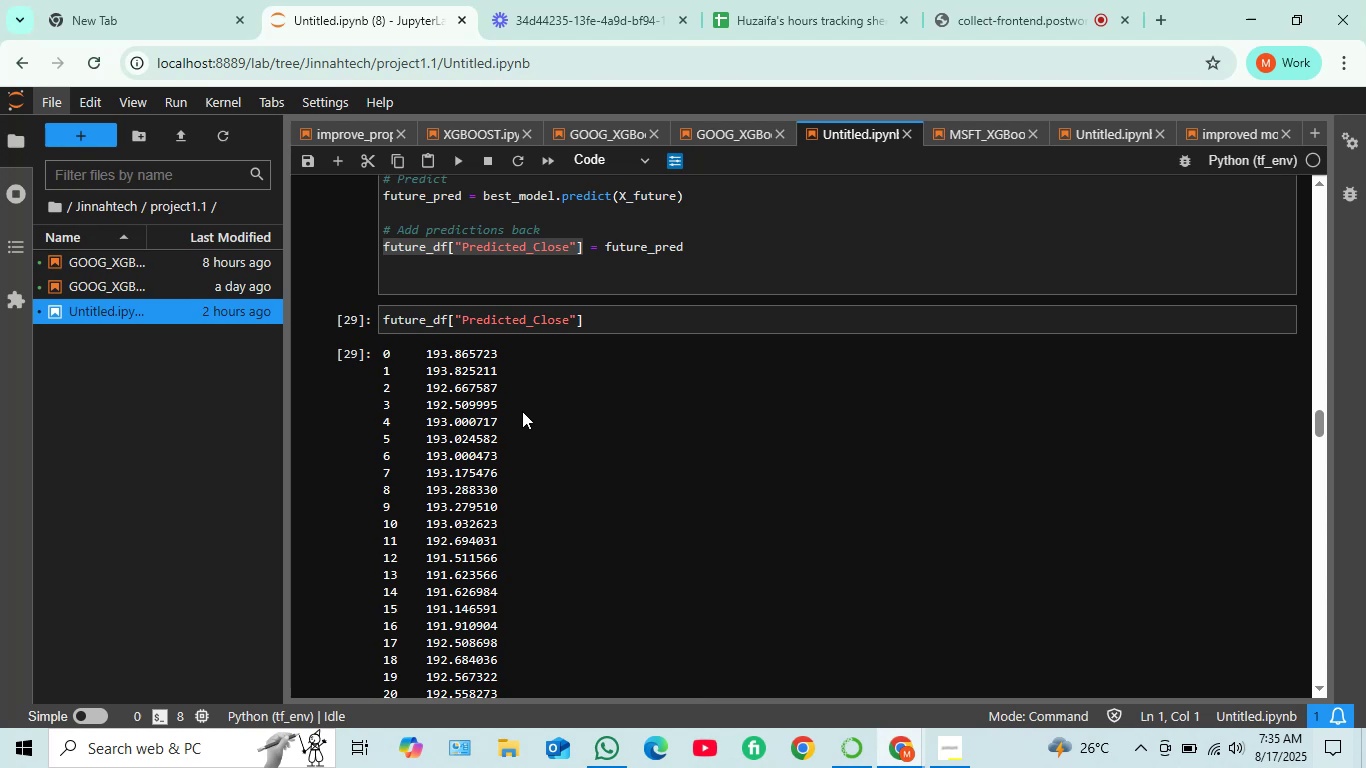 
scroll: coordinate [478, 347], scroll_direction: none, amount: 0.0
 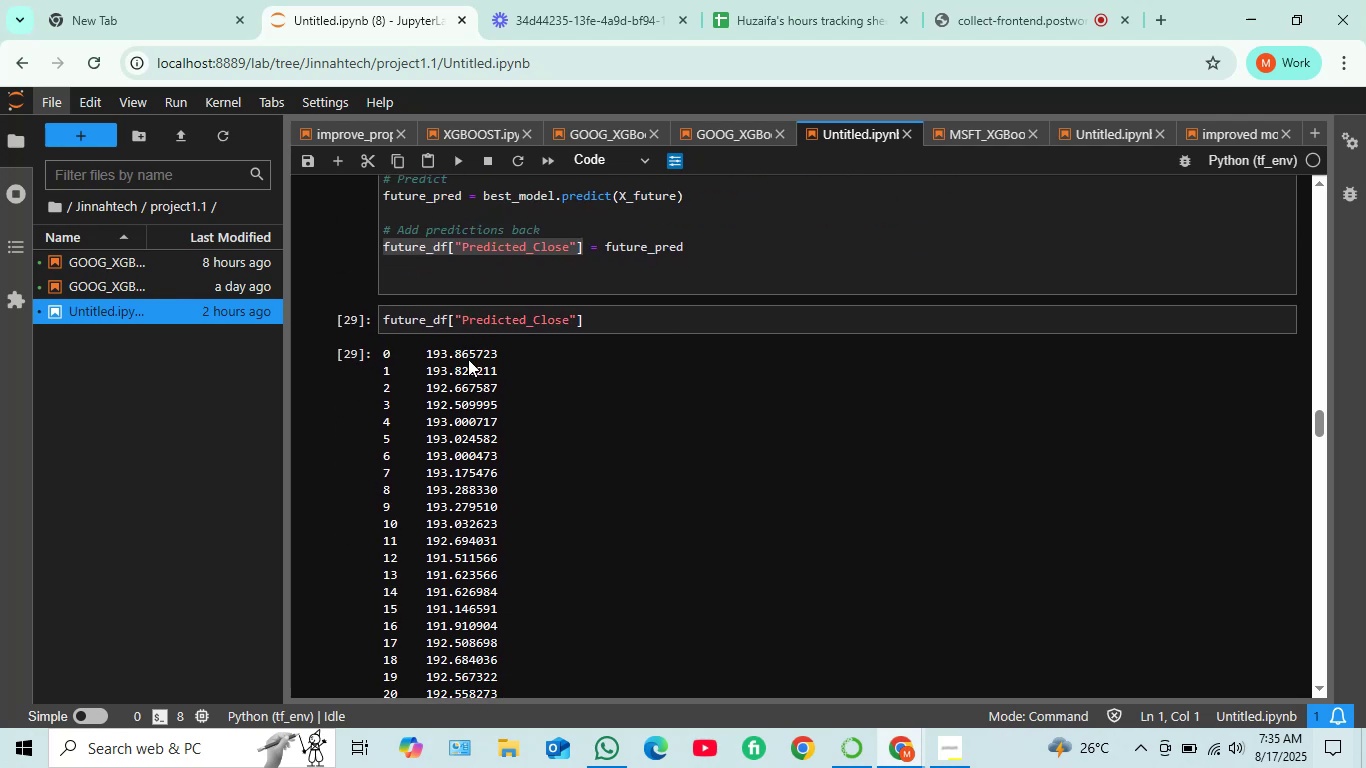 
scroll: coordinate [467, 360], scroll_direction: down, amount: 1.0
 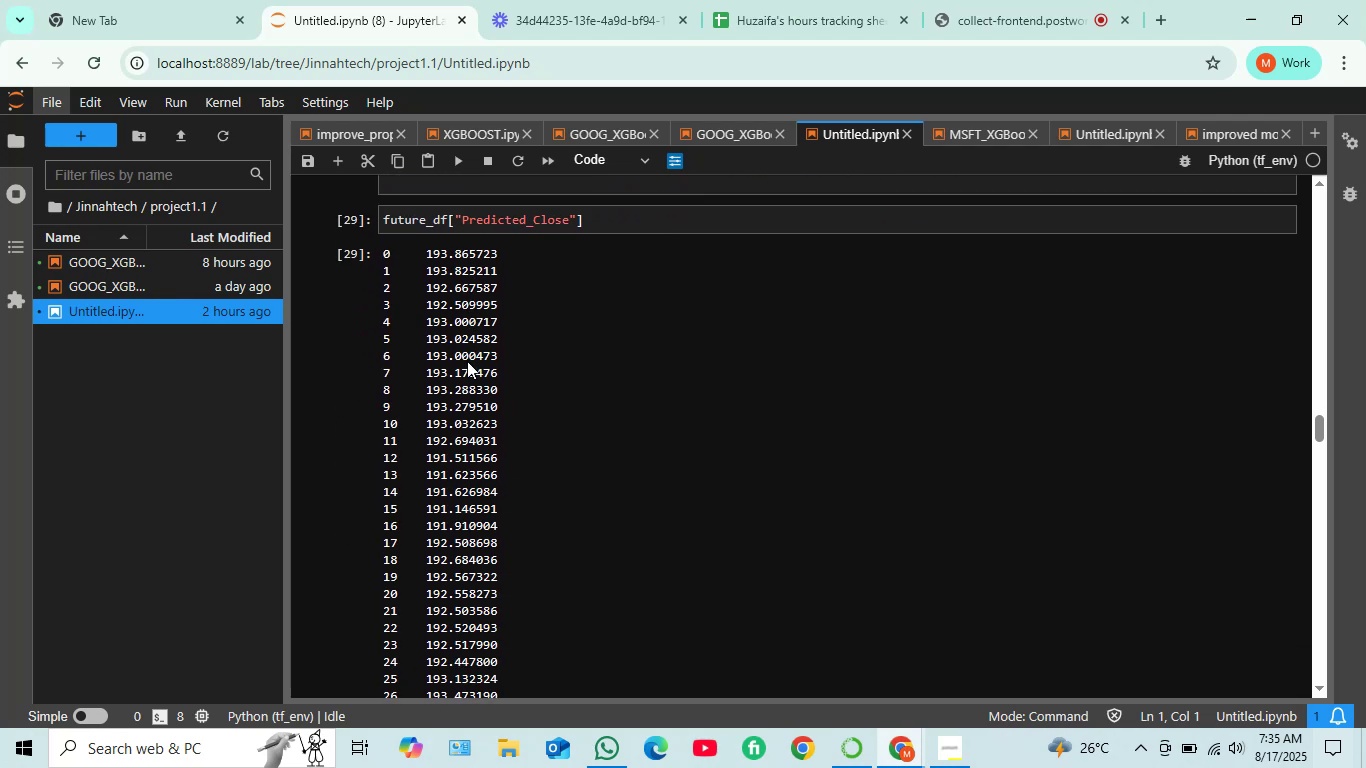 
wait(10.44)
 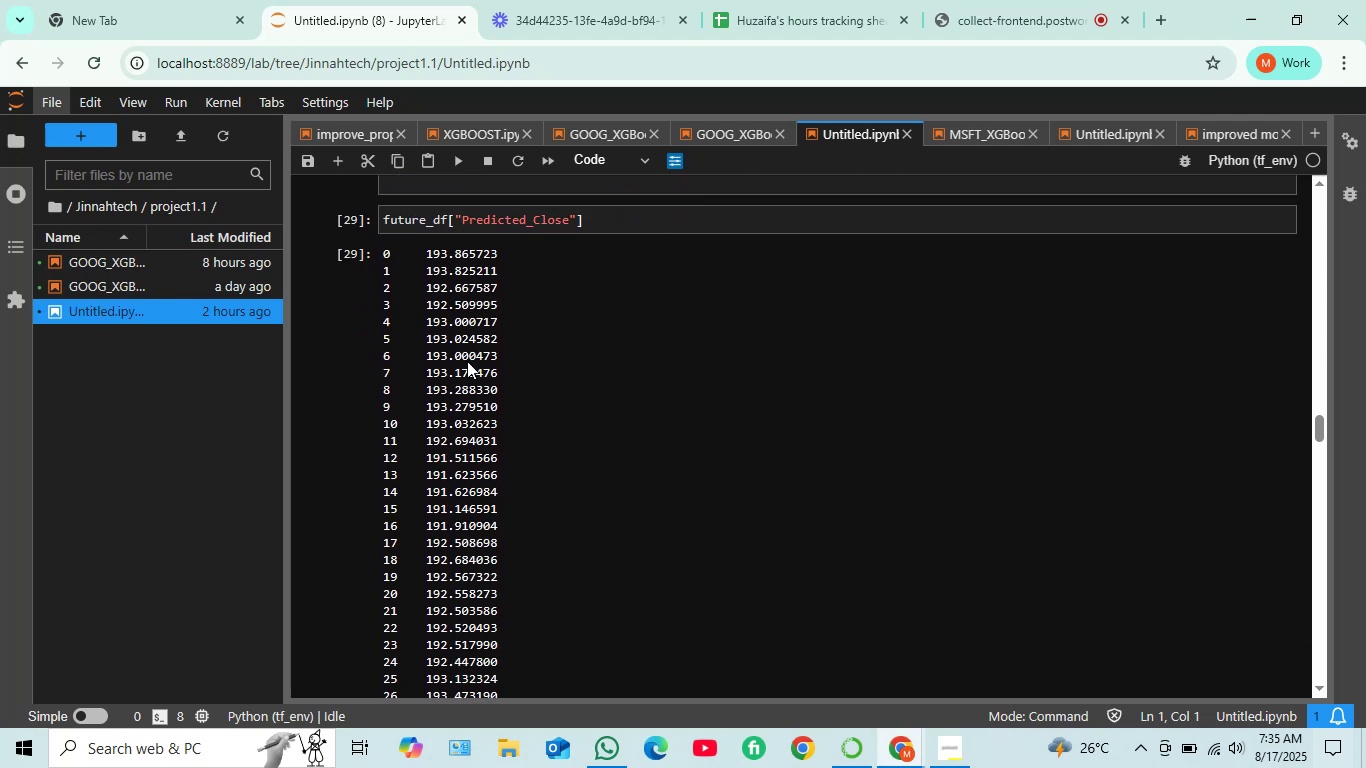 
scroll: coordinate [479, 397], scroll_direction: down, amount: 1.0
 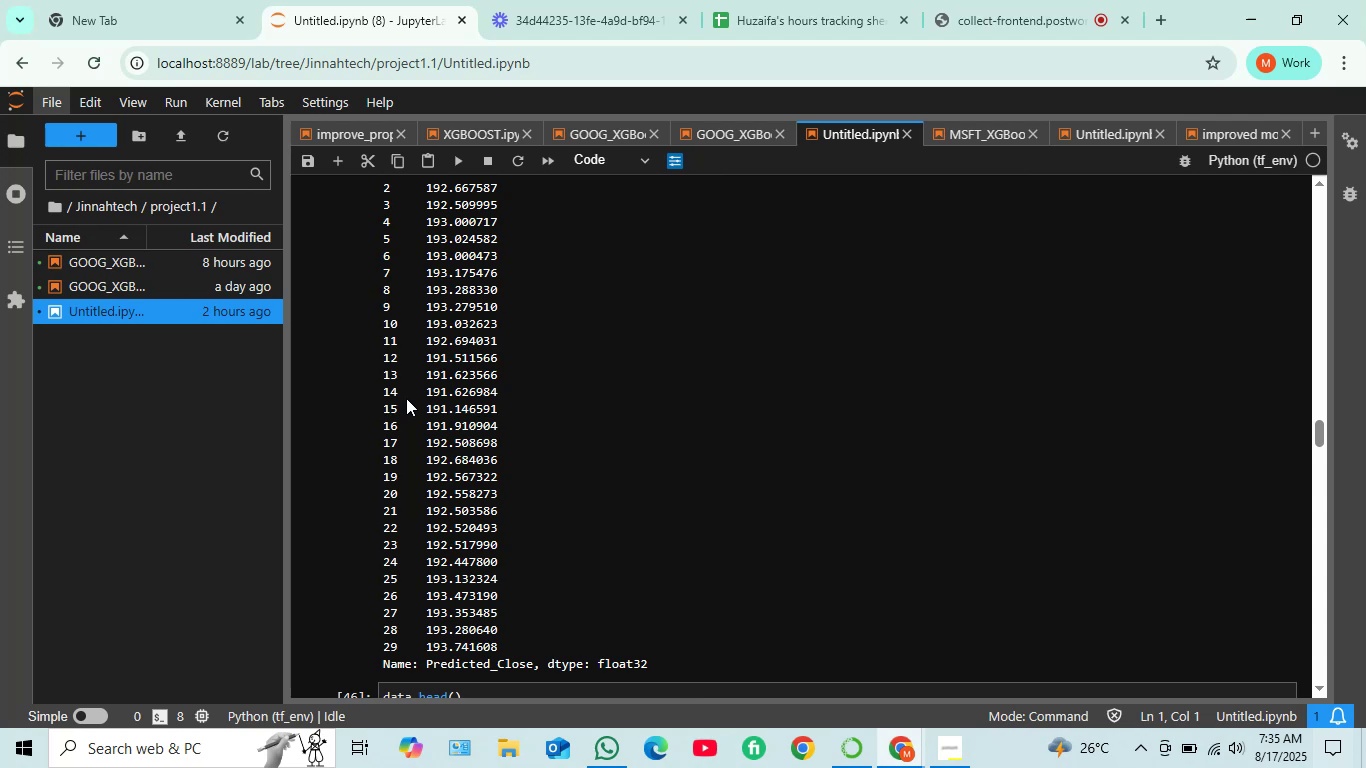 
wait(17.86)
 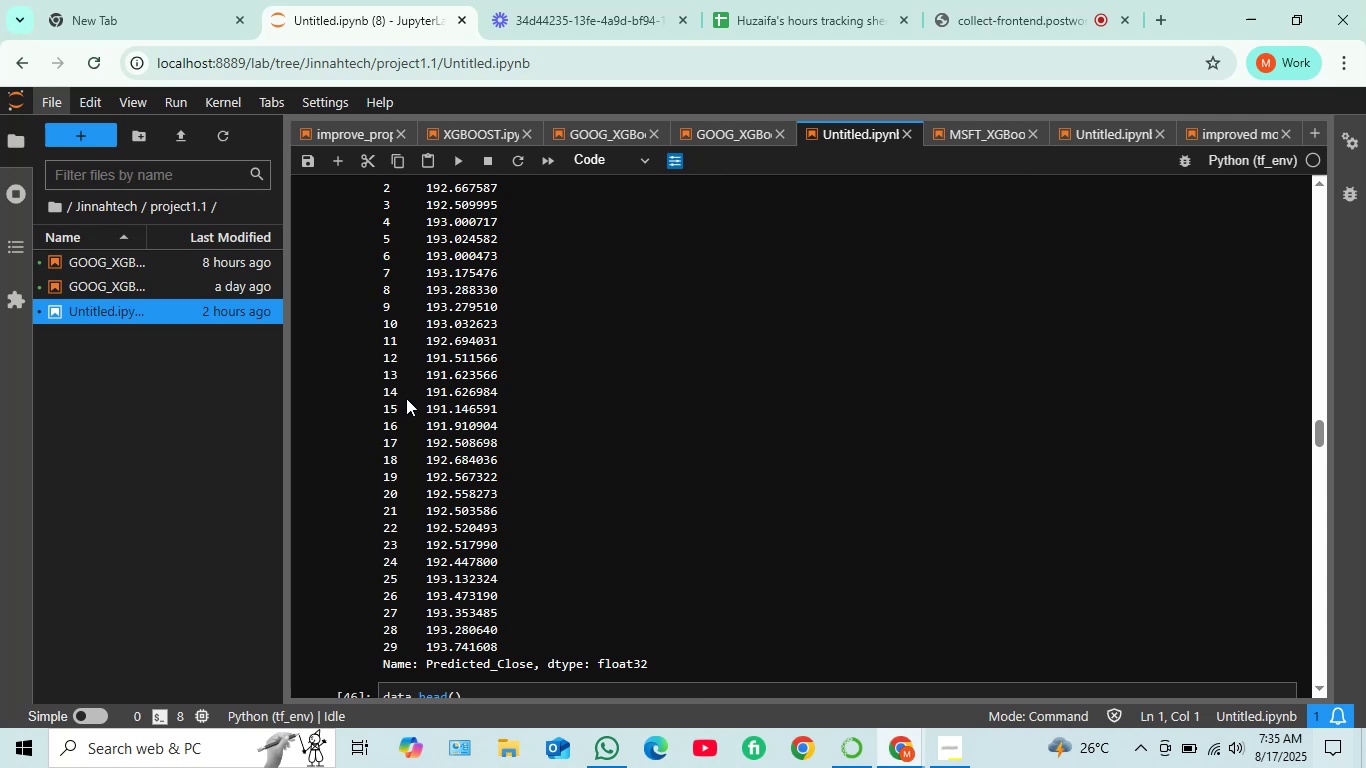 
scroll: coordinate [459, 413], scroll_direction: up, amount: 5.0
 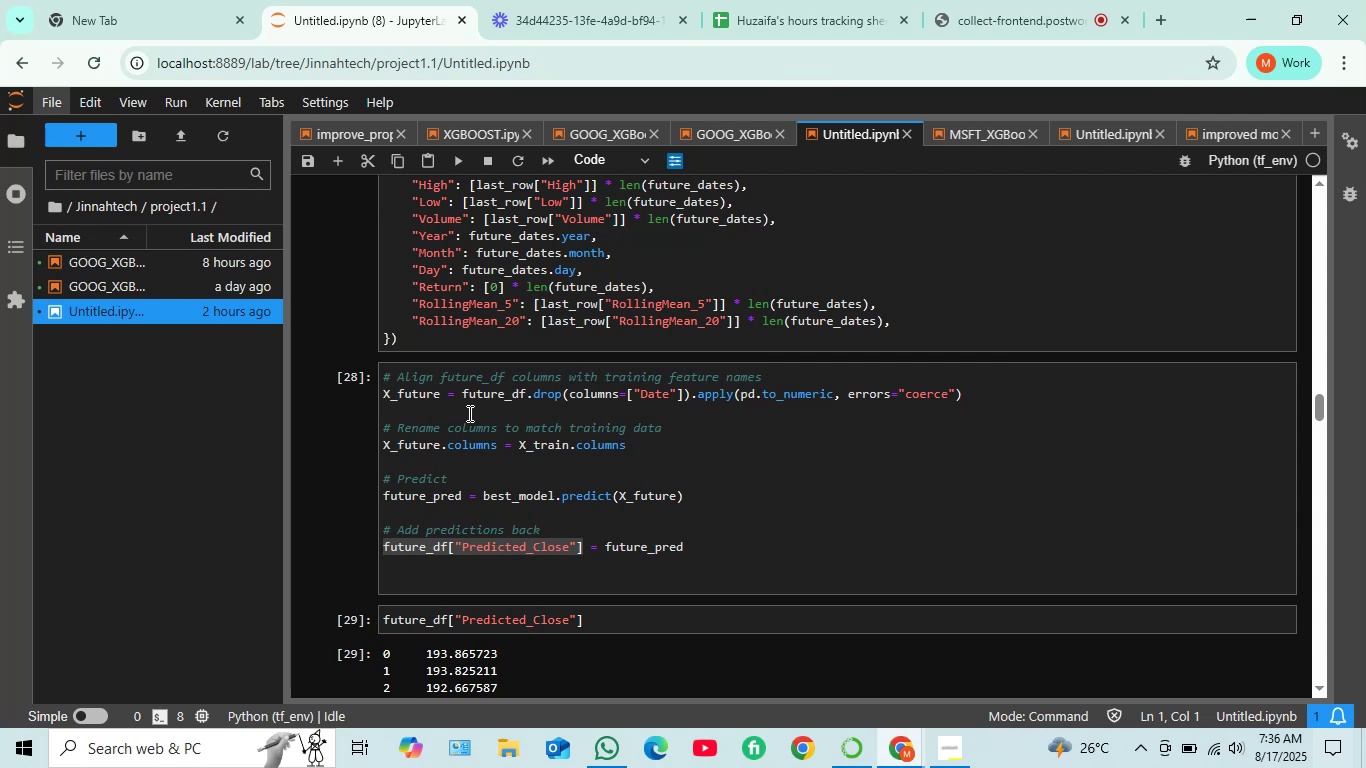 
wait(32.87)
 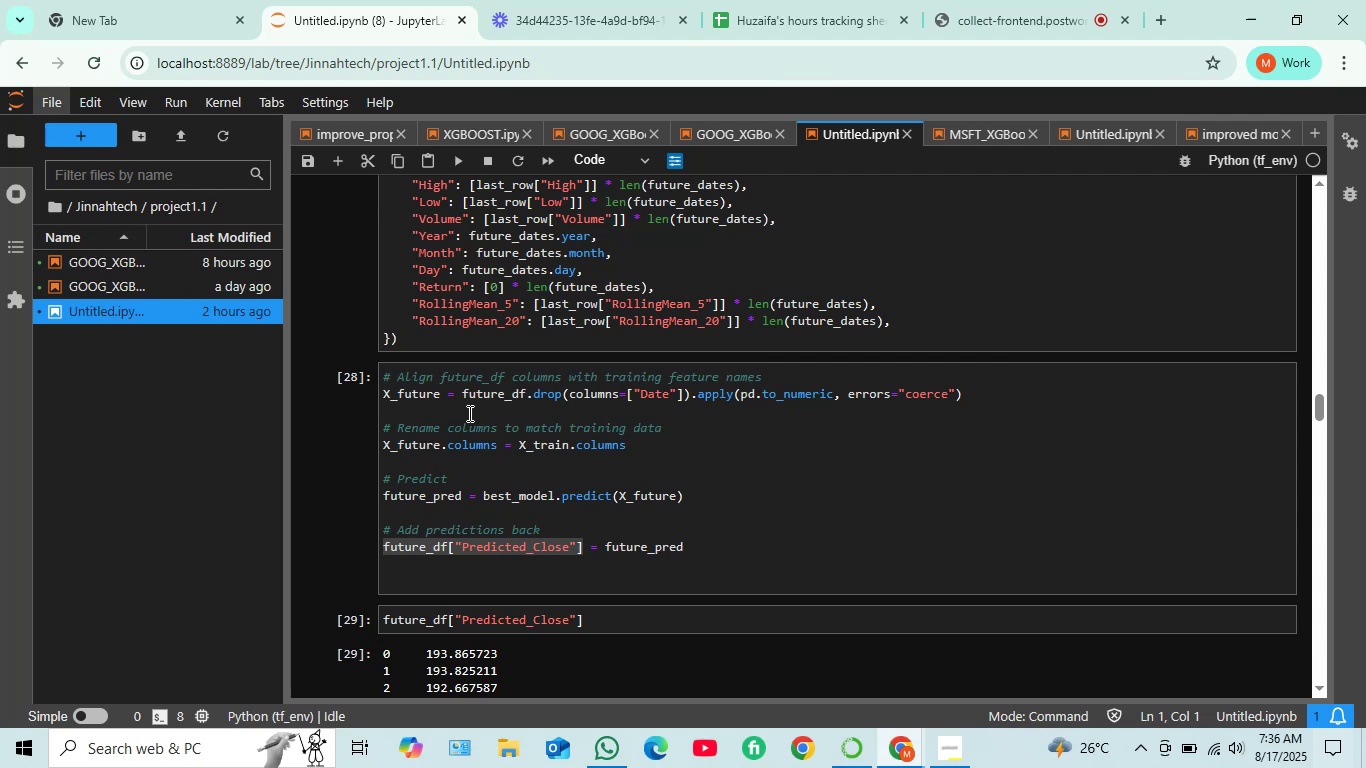 
scroll: coordinate [466, 479], scroll_direction: none, amount: 0.0
 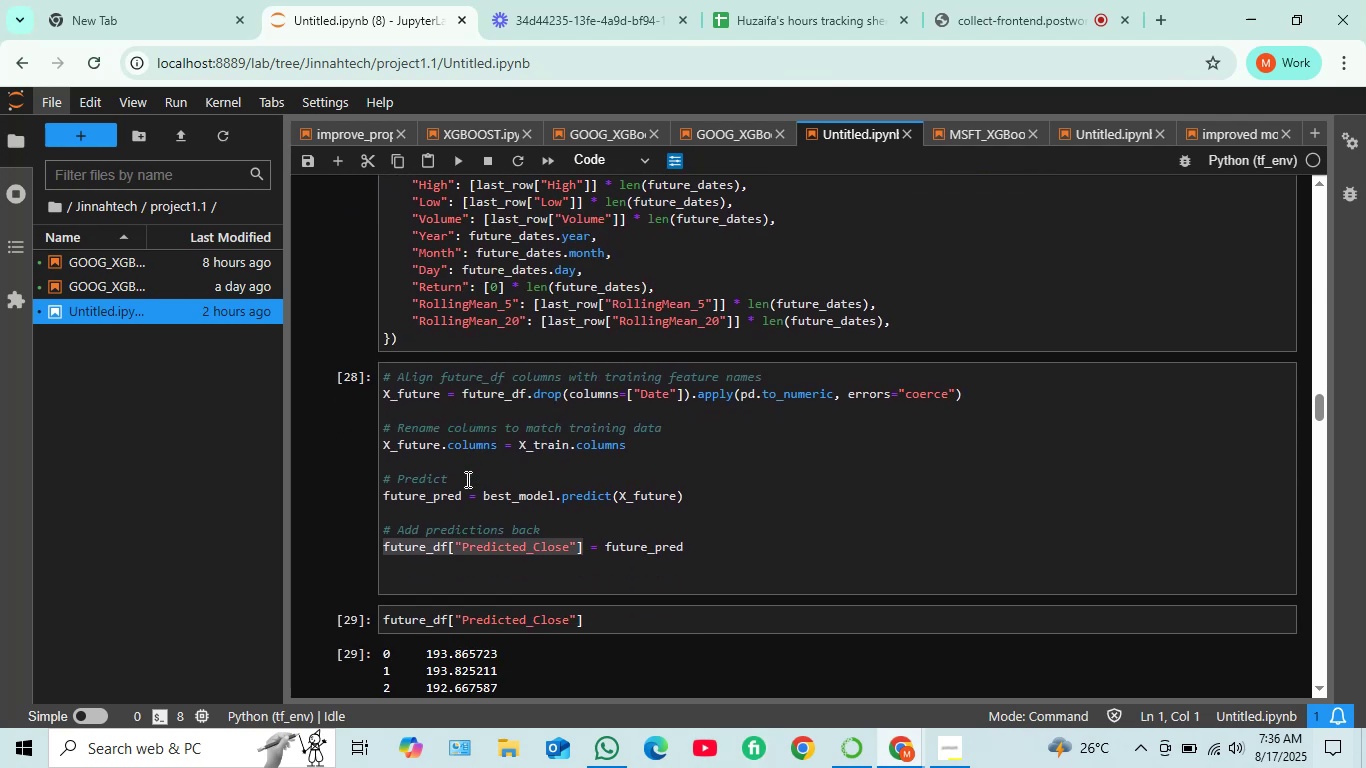 
scroll: coordinate [466, 479], scroll_direction: down, amount: 1.0
 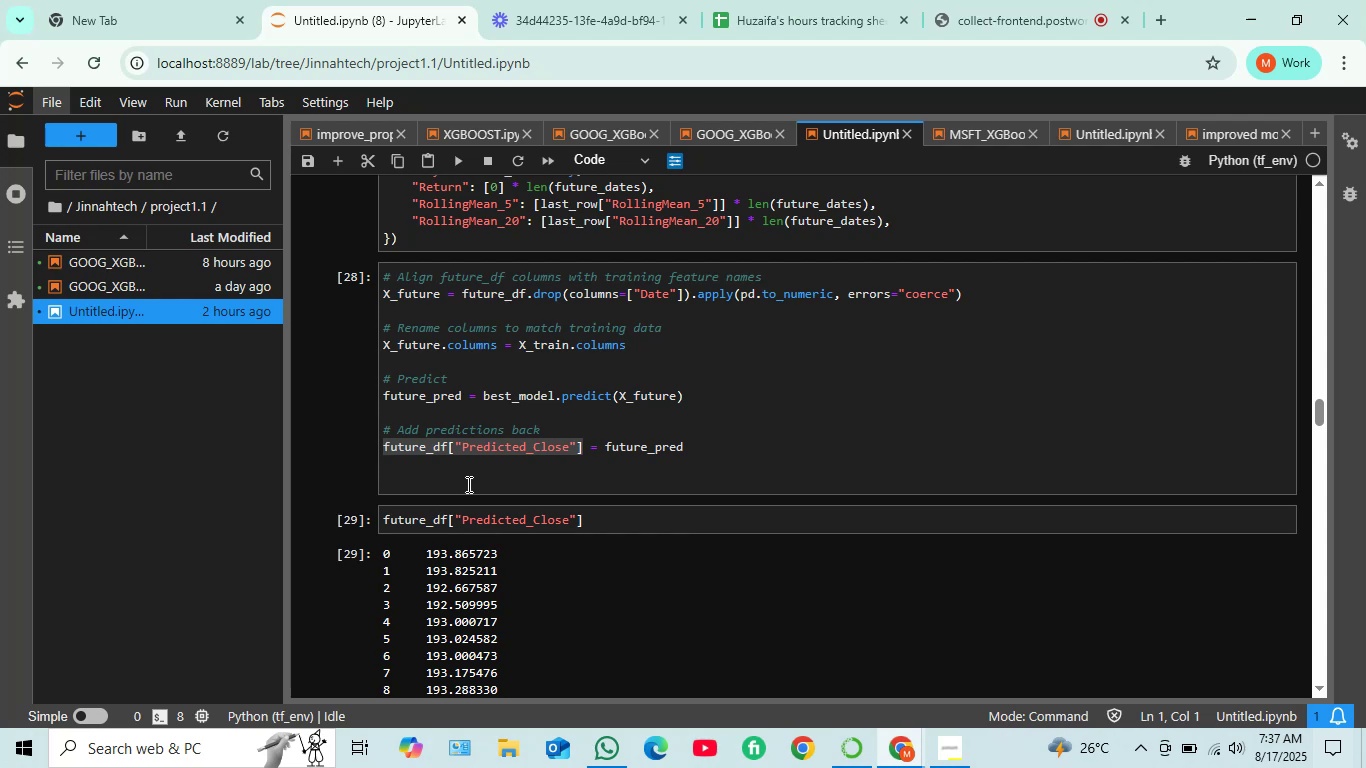 
wait(60.7)
 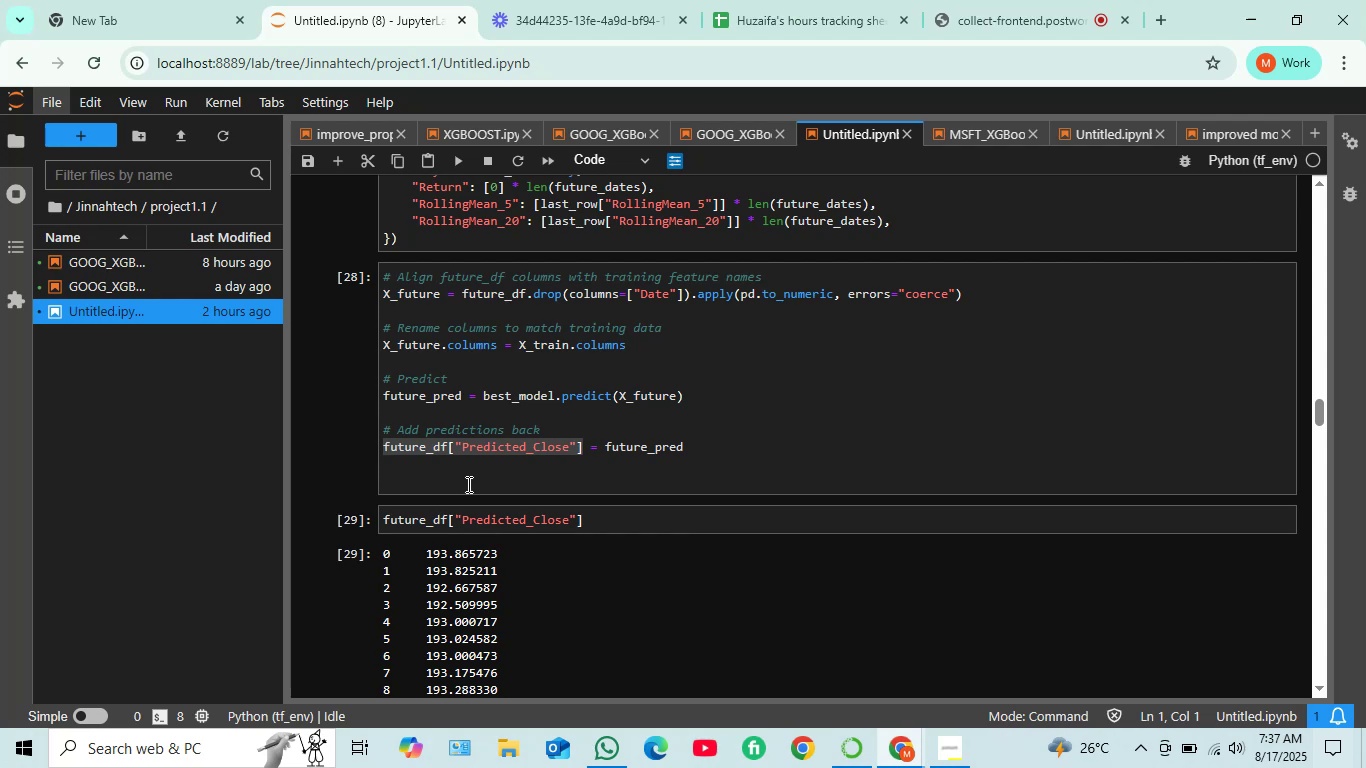 
scroll: coordinate [781, 454], scroll_direction: up, amount: 14.0
 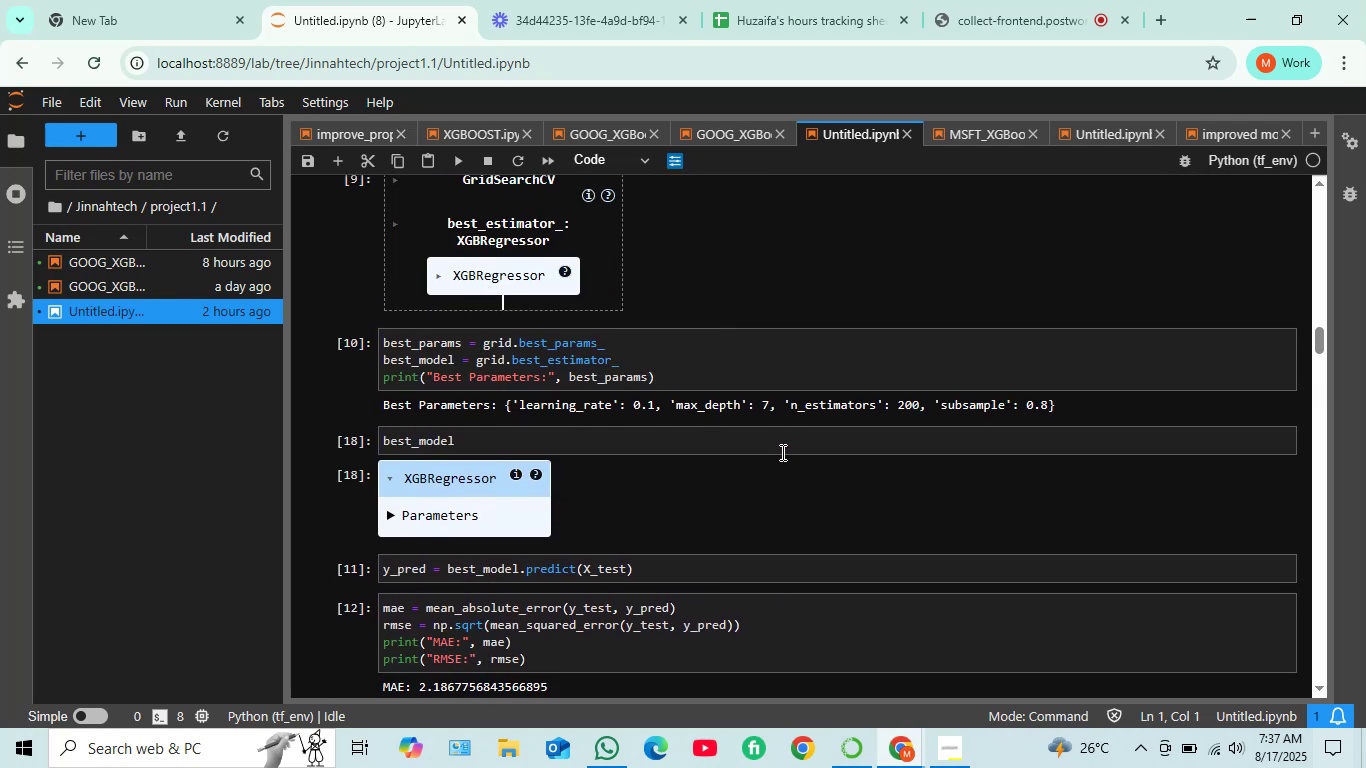 
scroll: coordinate [735, 439], scroll_direction: down, amount: 6.0
 